 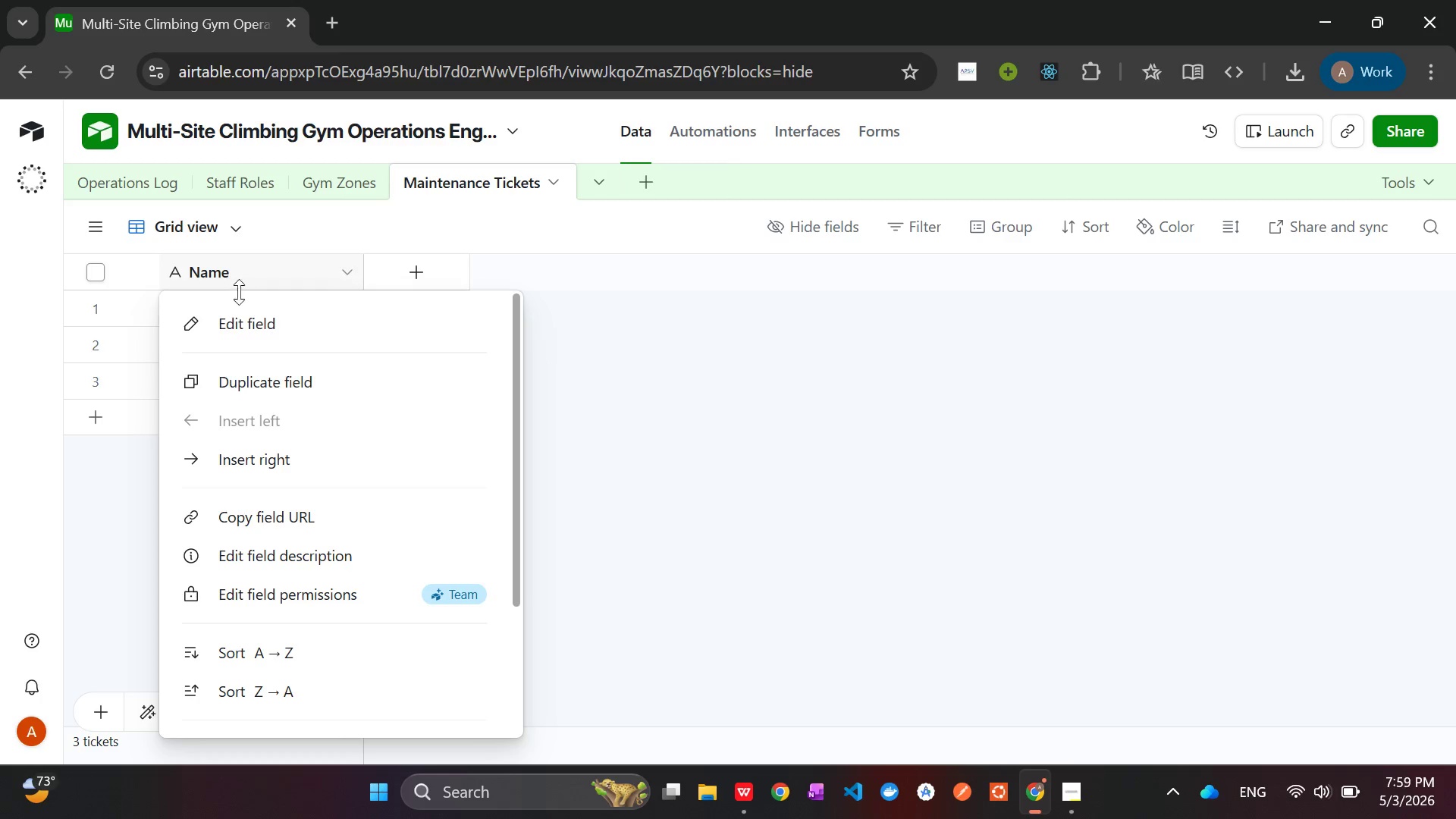 
left_click([246, 325])
 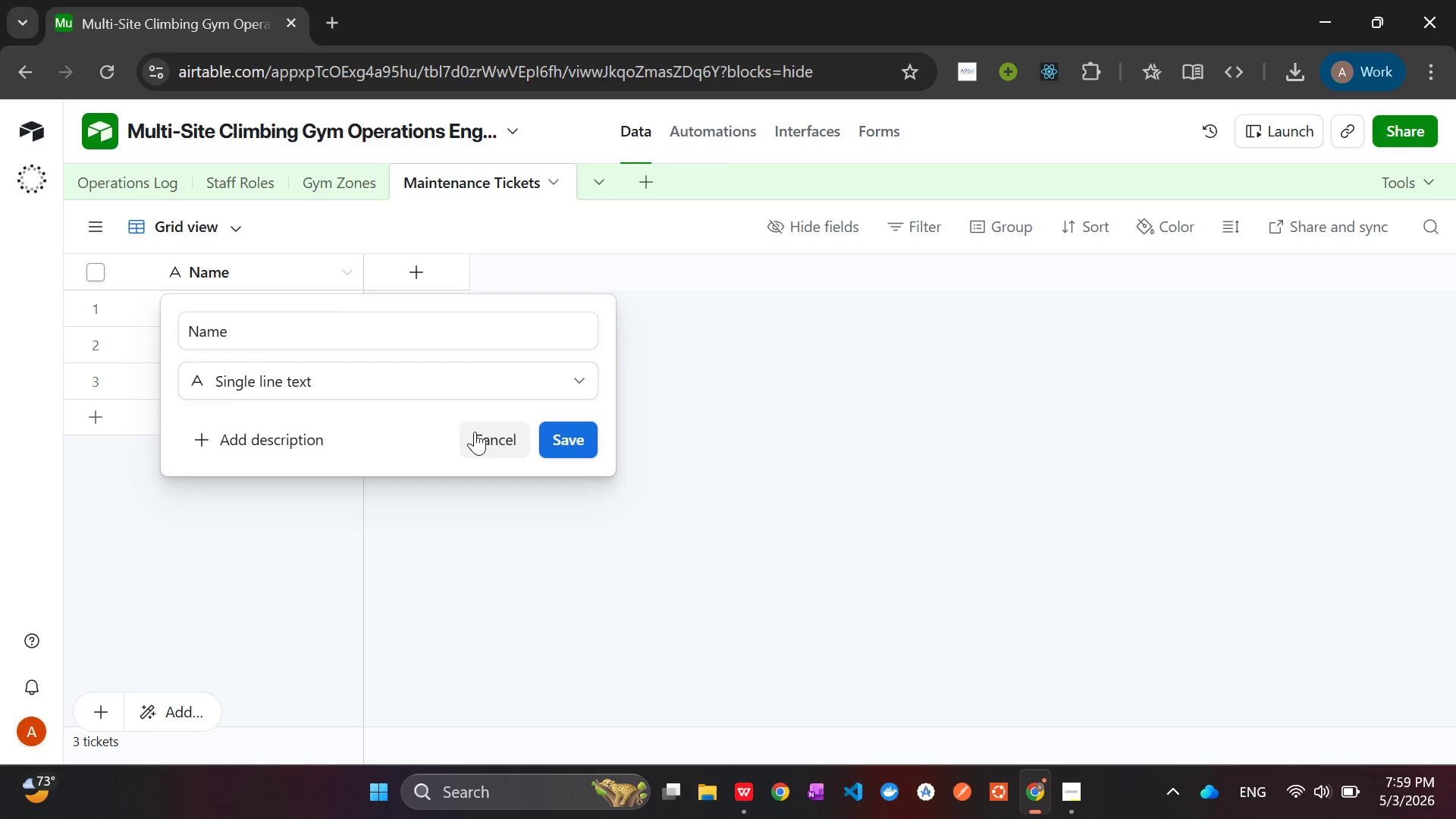 
left_click([477, 428])
 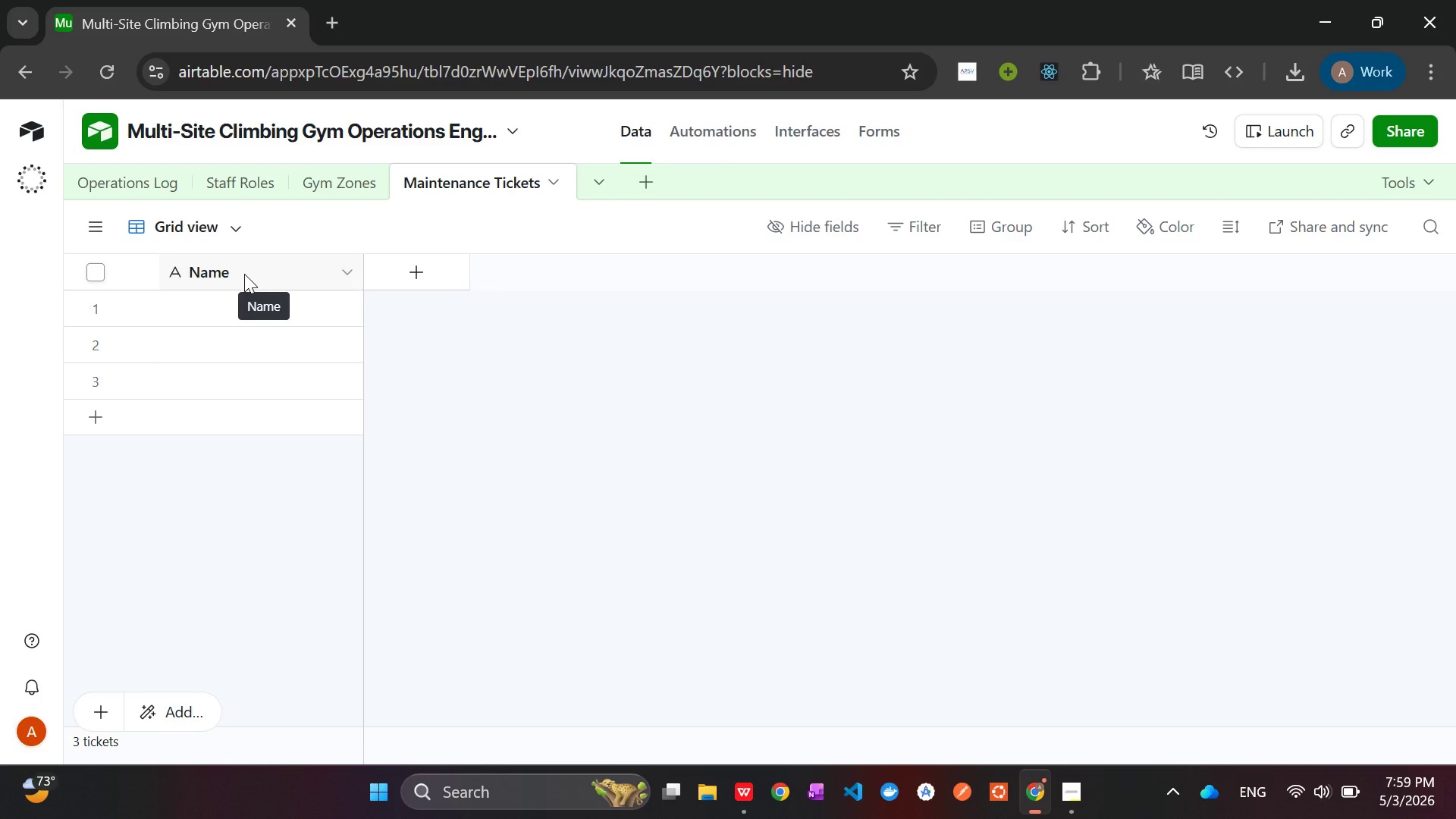 
wait(10.47)
 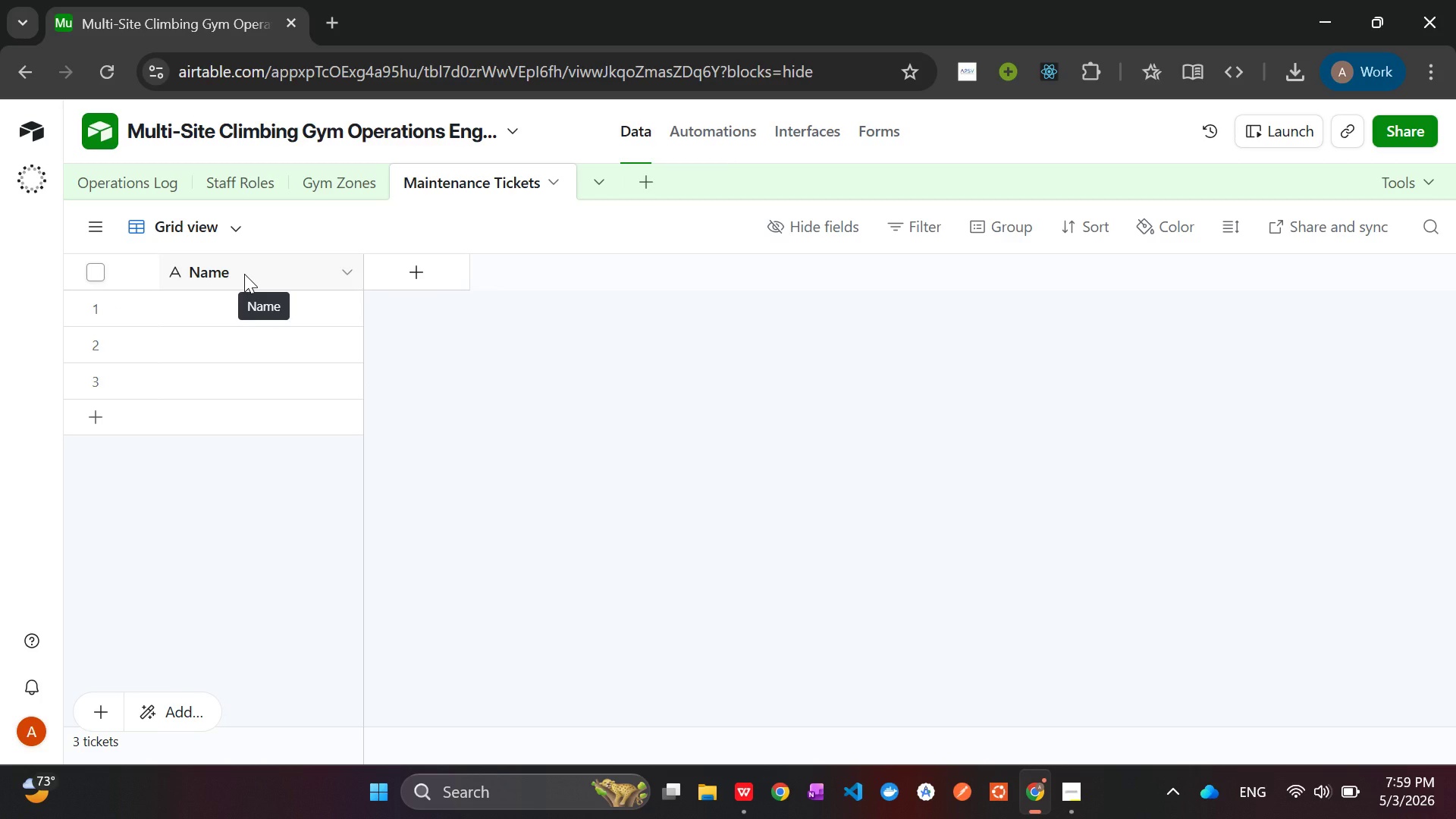 
left_click([235, 274])
 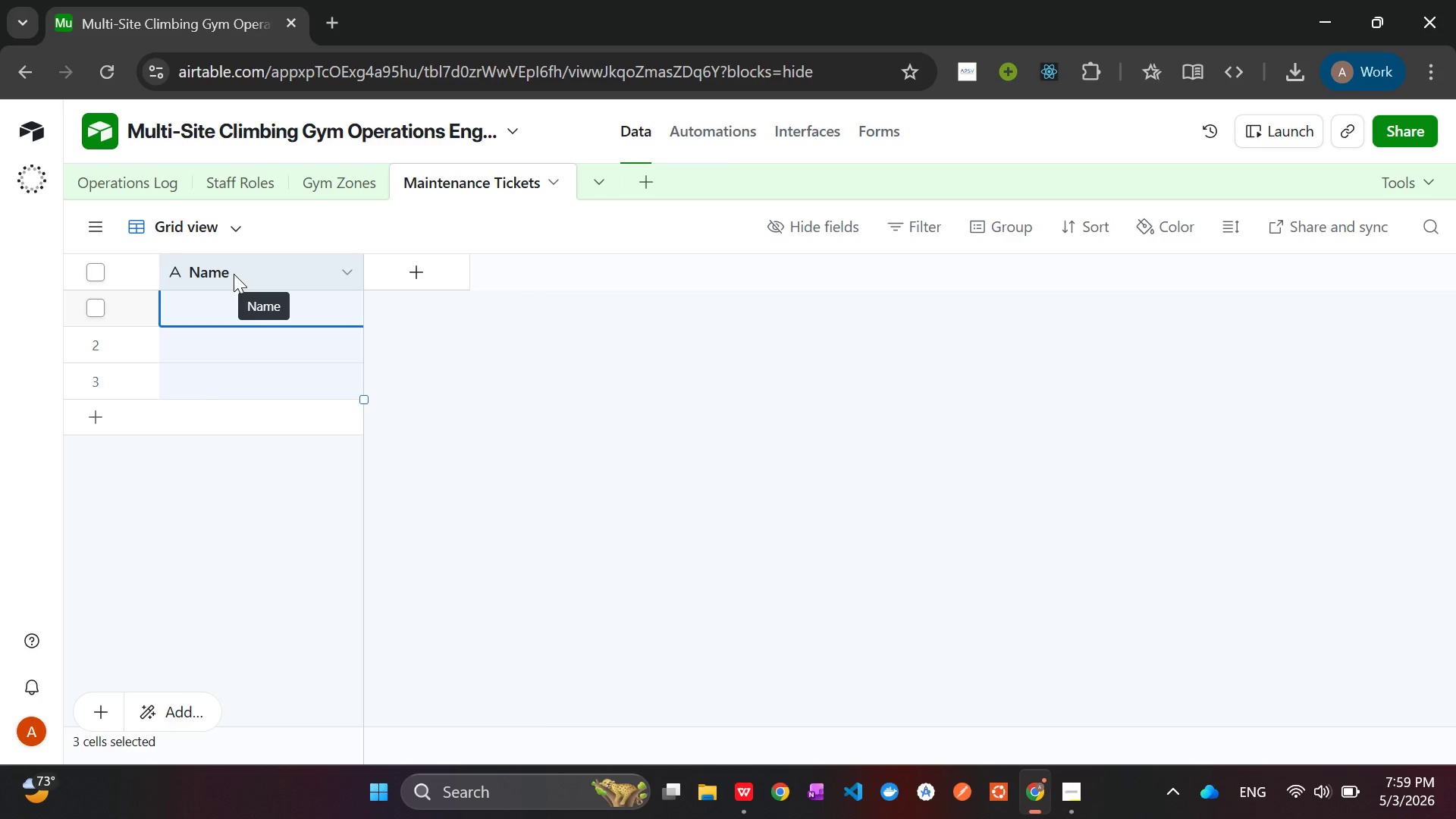 
right_click([234, 274])
 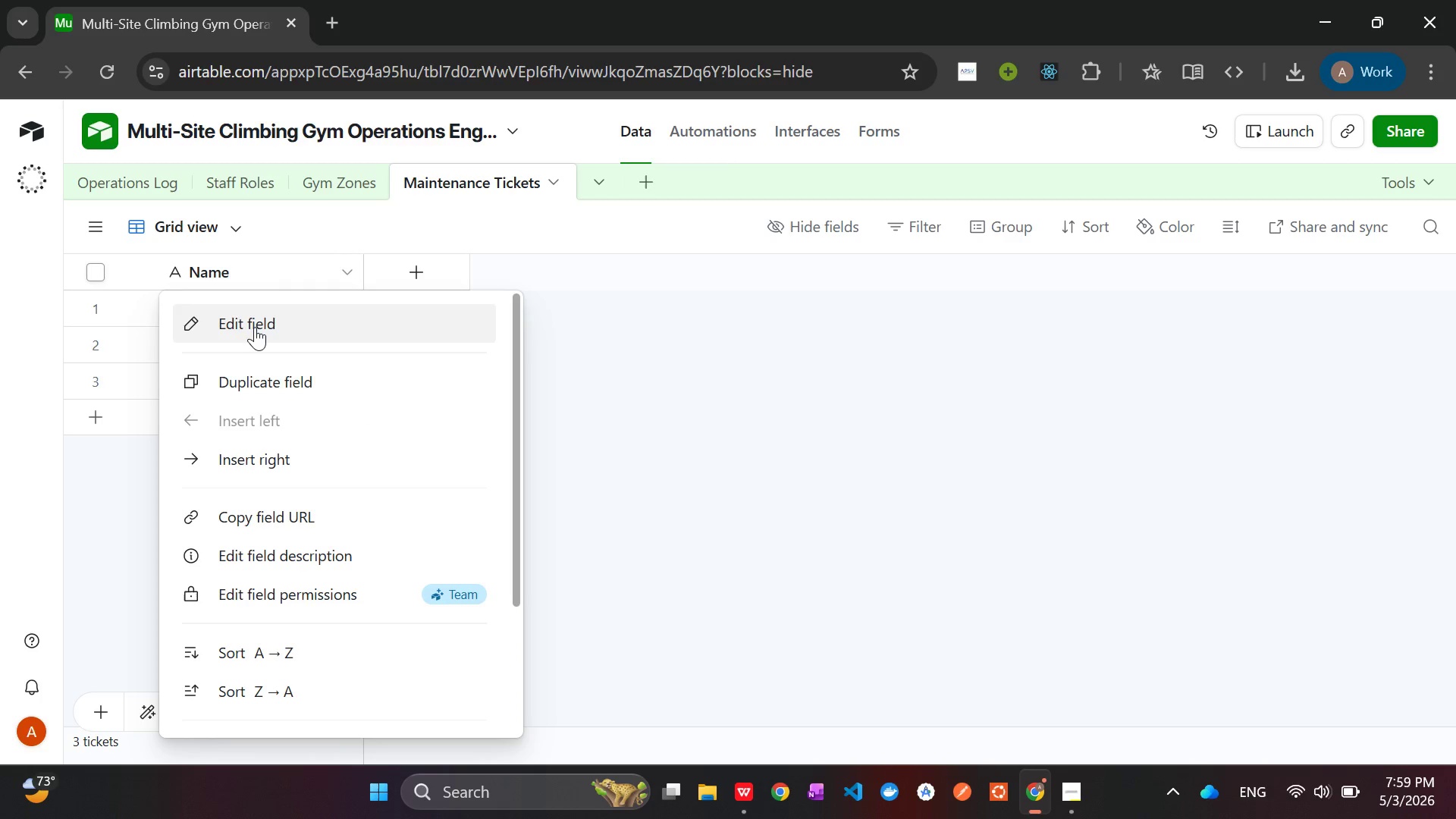 
left_click([255, 326])
 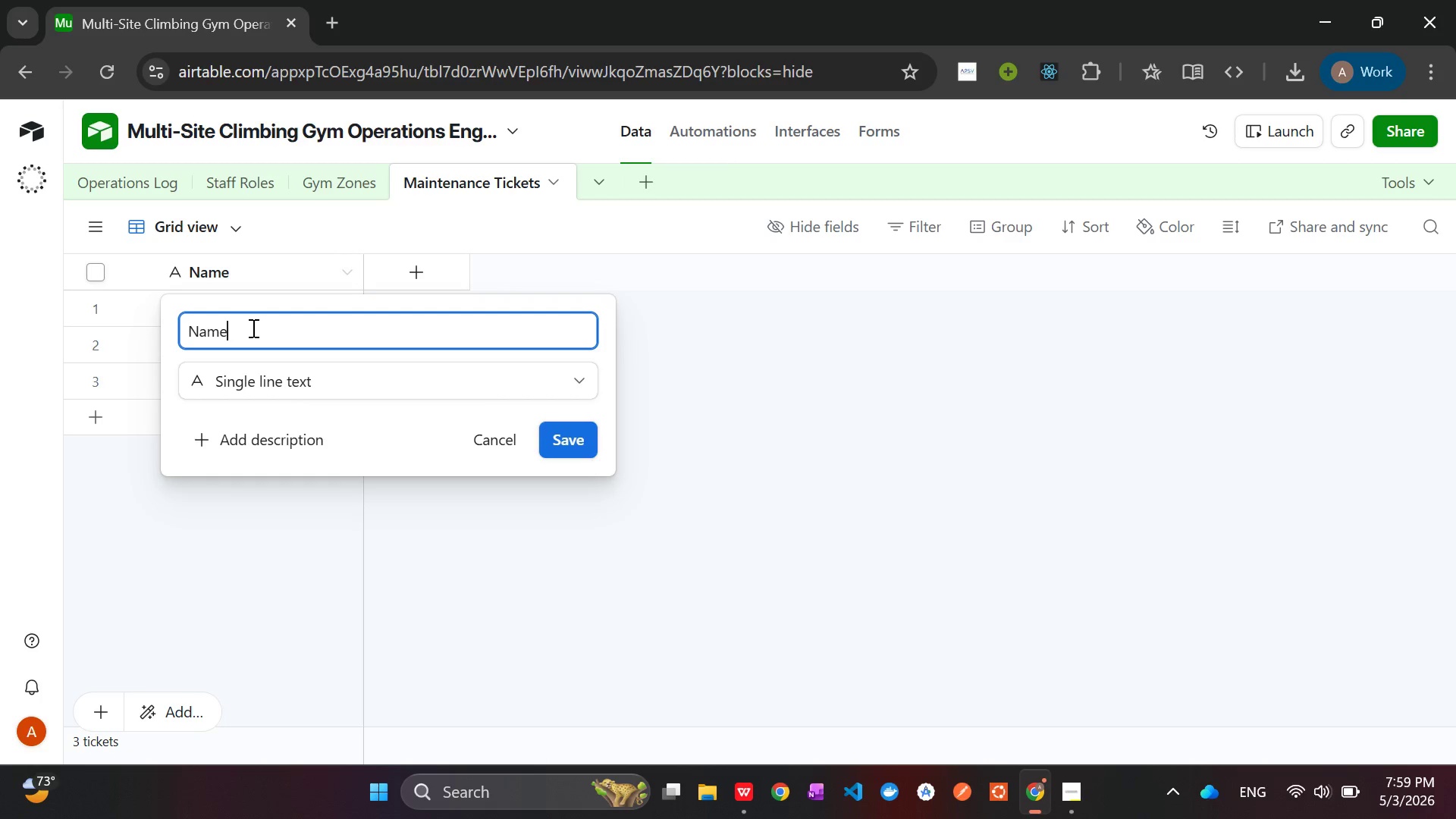 
left_click_drag(start_coordinate=[252, 328], to_coordinate=[162, 343])
 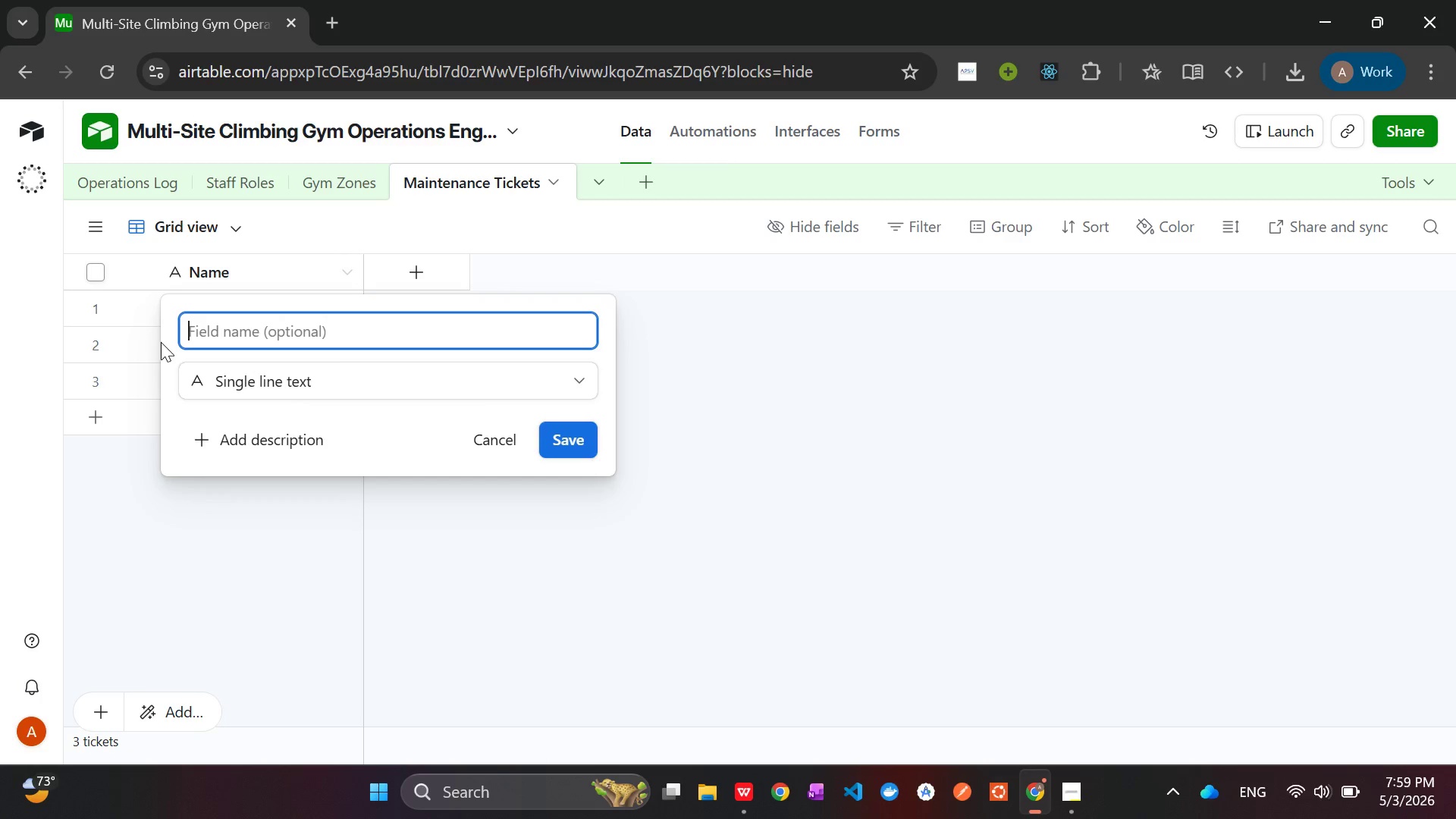 
key(Backspace)
type(Ticket ID)
 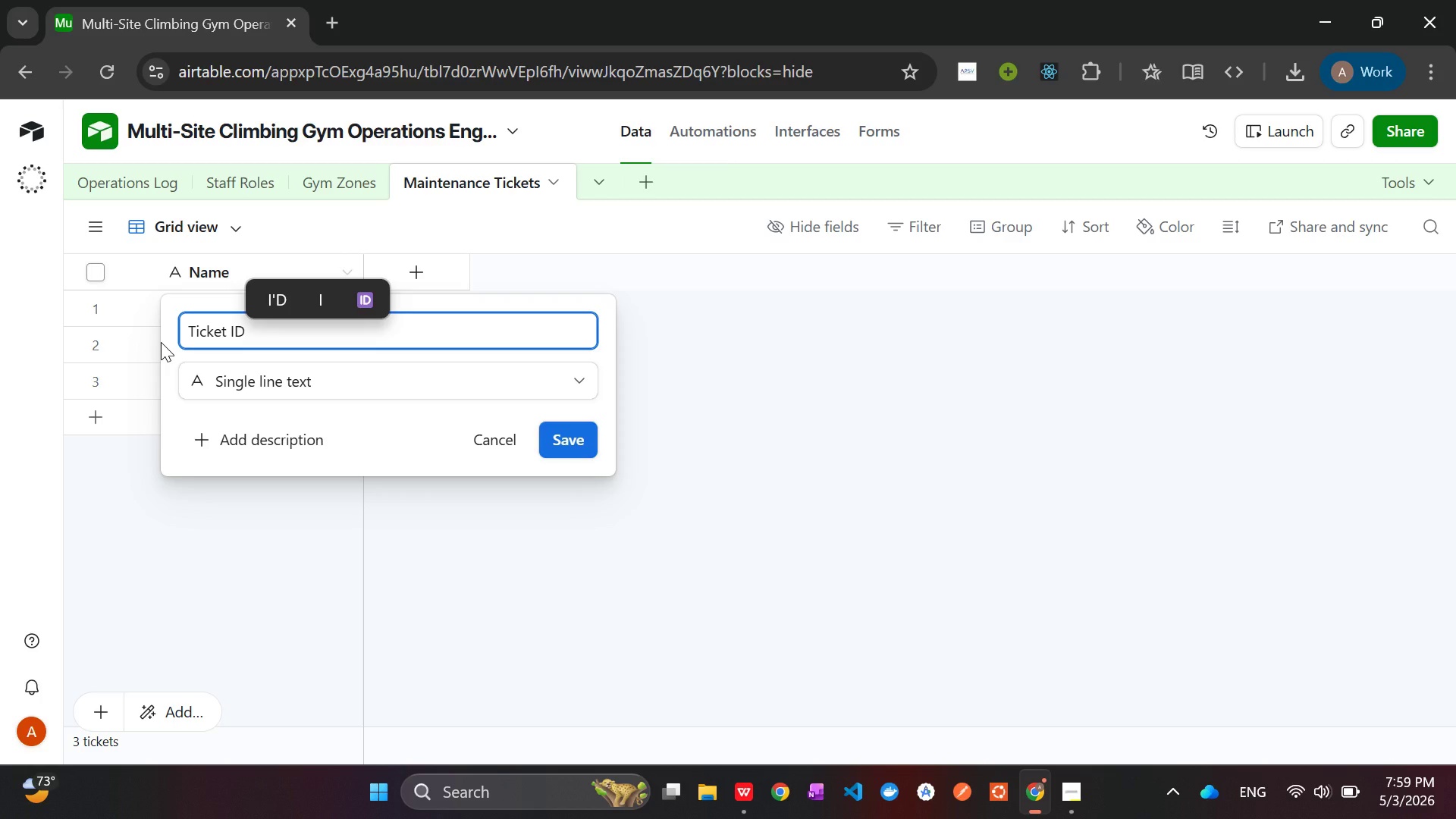 
left_click([574, 440])
 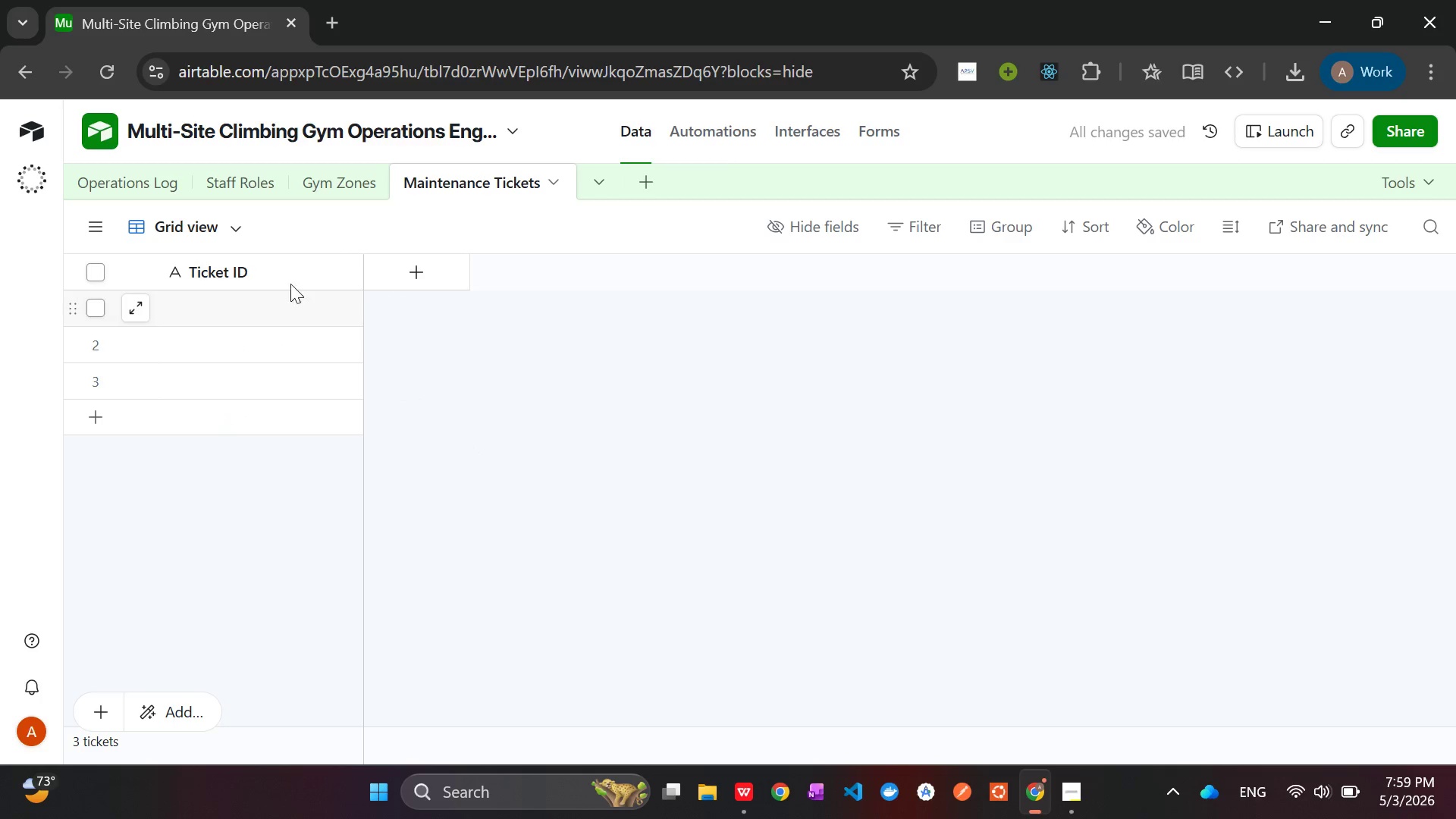 
left_click([255, 274])
 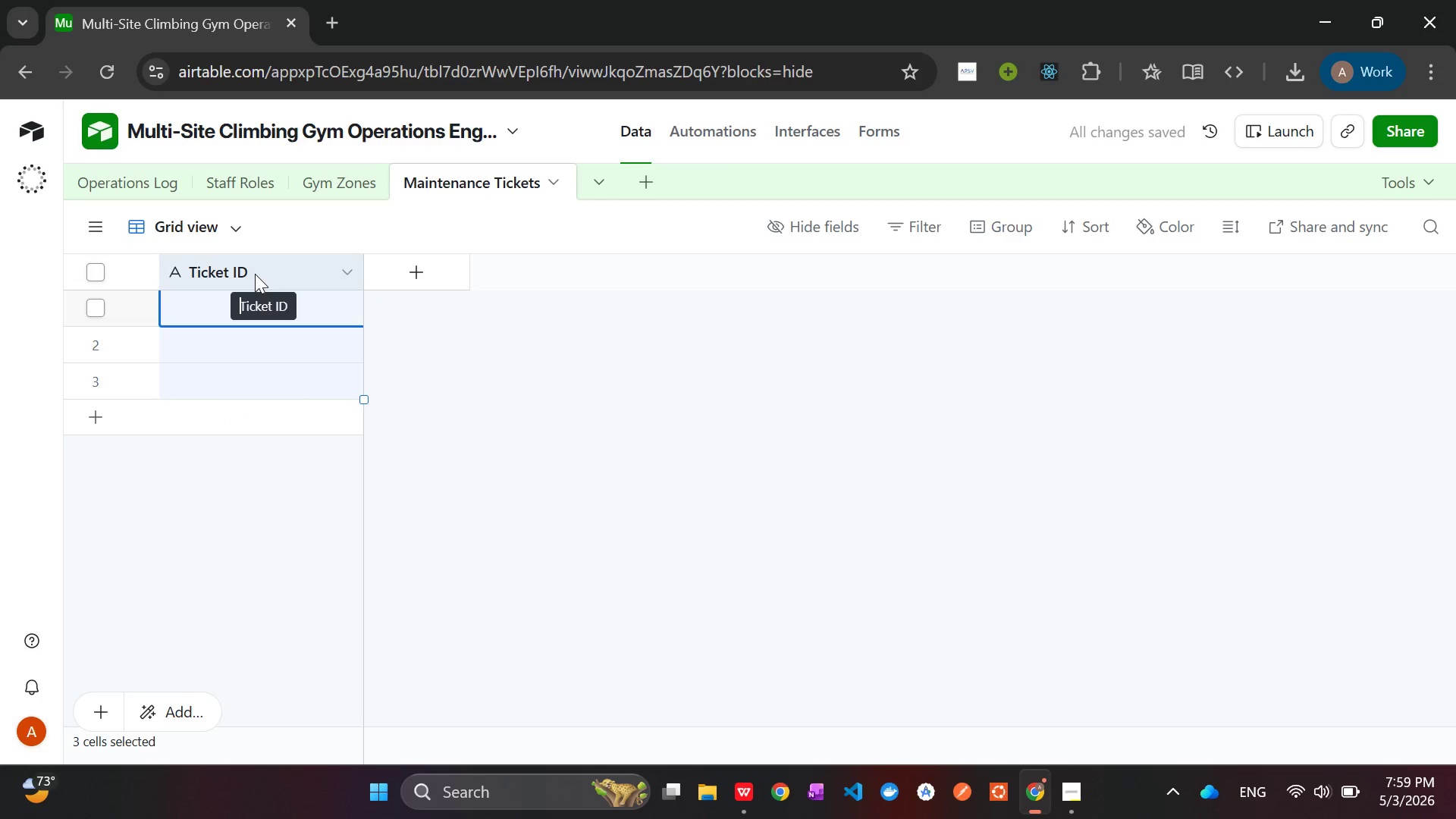 
right_click([255, 274])
 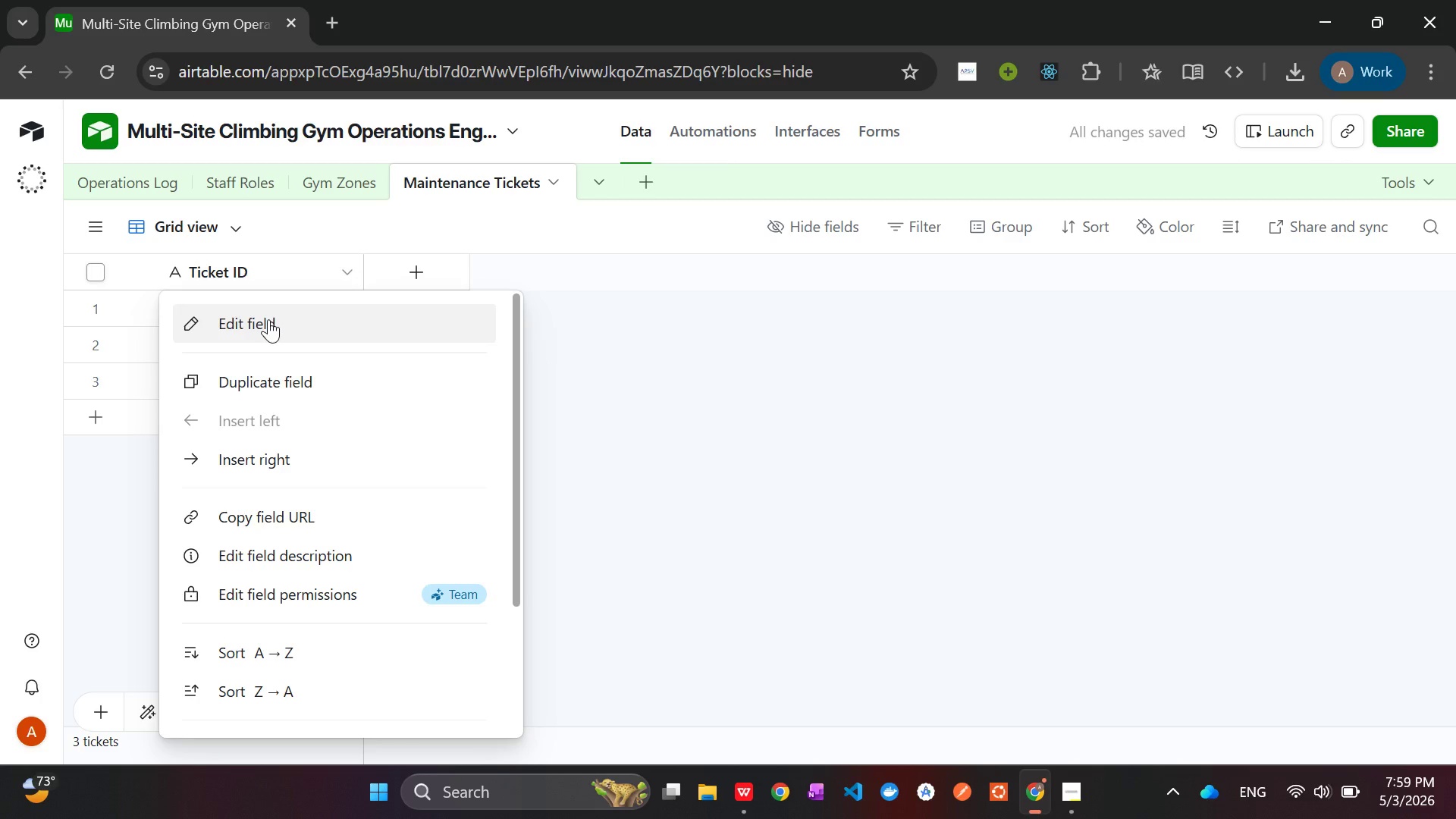 
left_click([268, 319])
 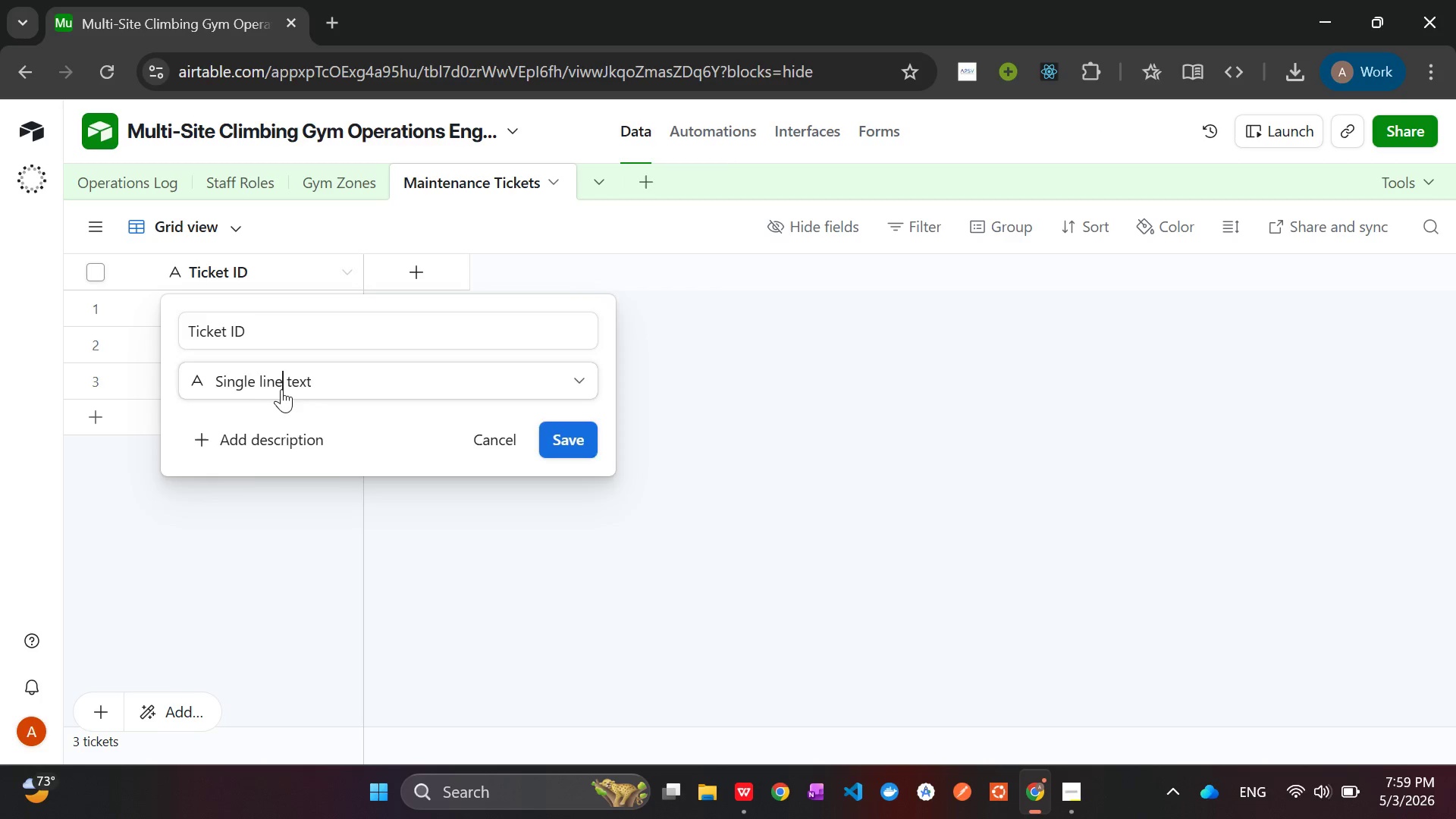 
left_click([281, 389])
 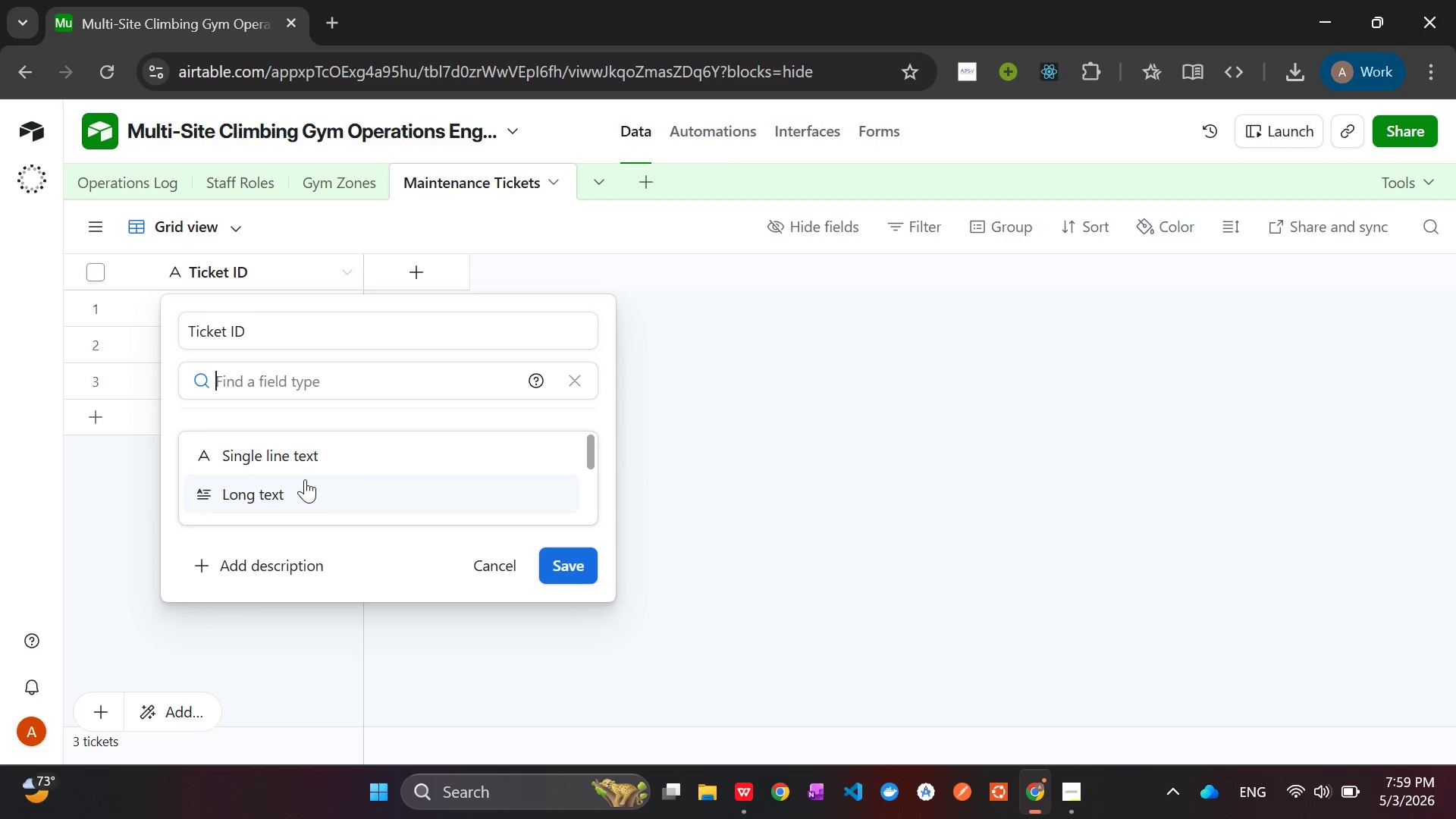 
scroll: coordinate [303, 474], scroll_direction: down, amount: 2.0
 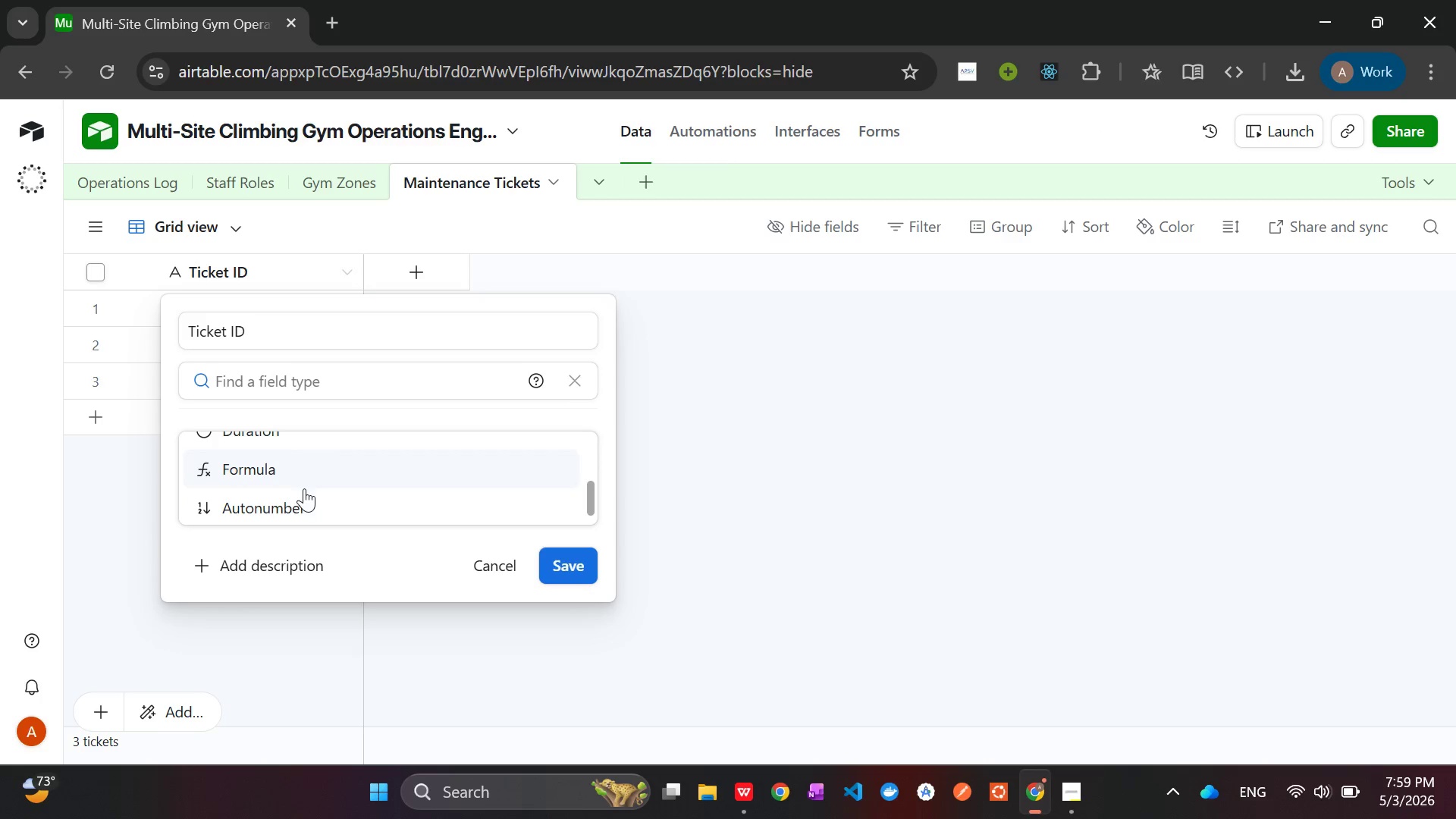 
left_click([305, 502])
 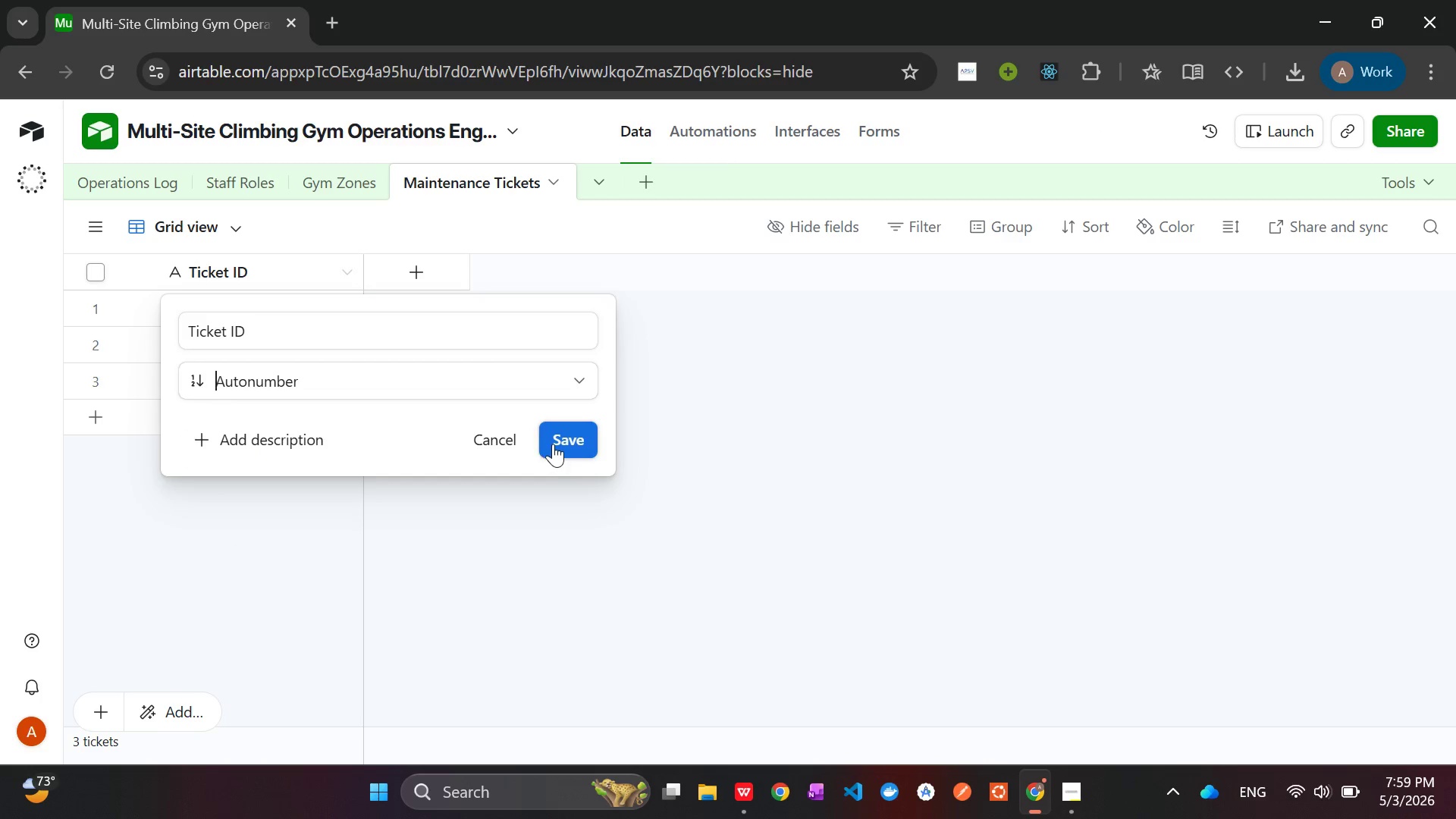 
left_click([553, 444])
 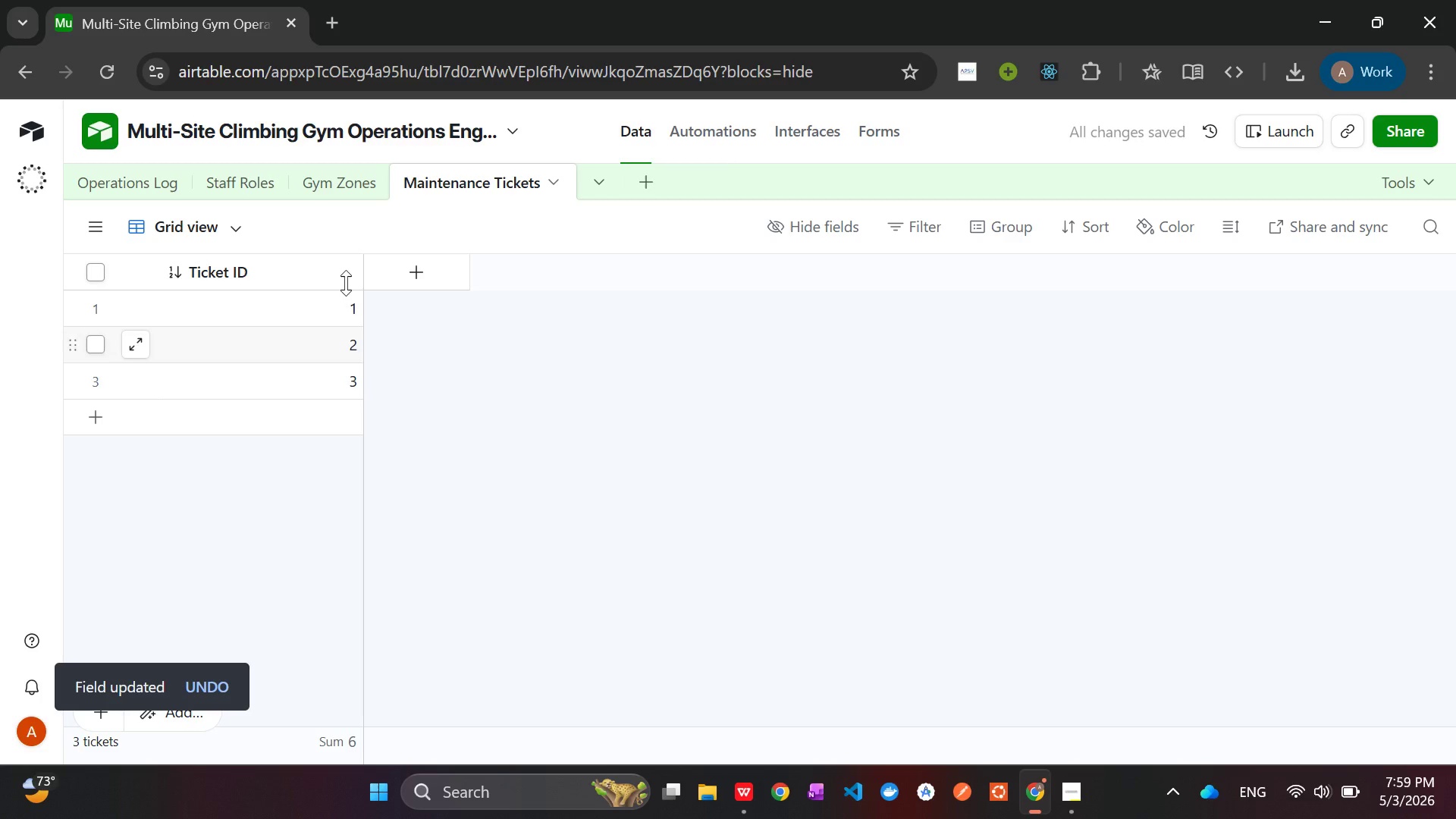 
mouse_move([412, 280])
 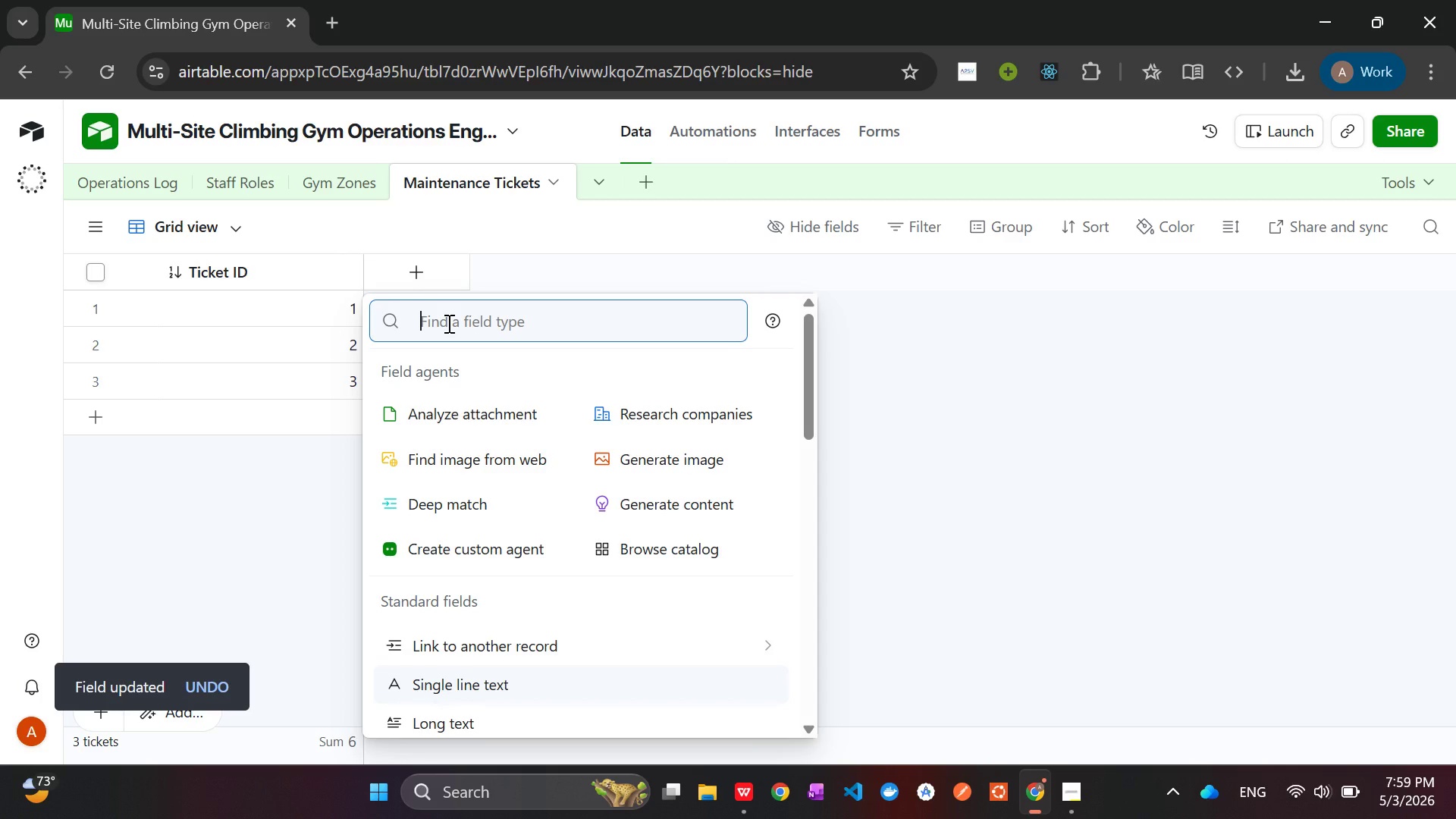 
type(lin)
 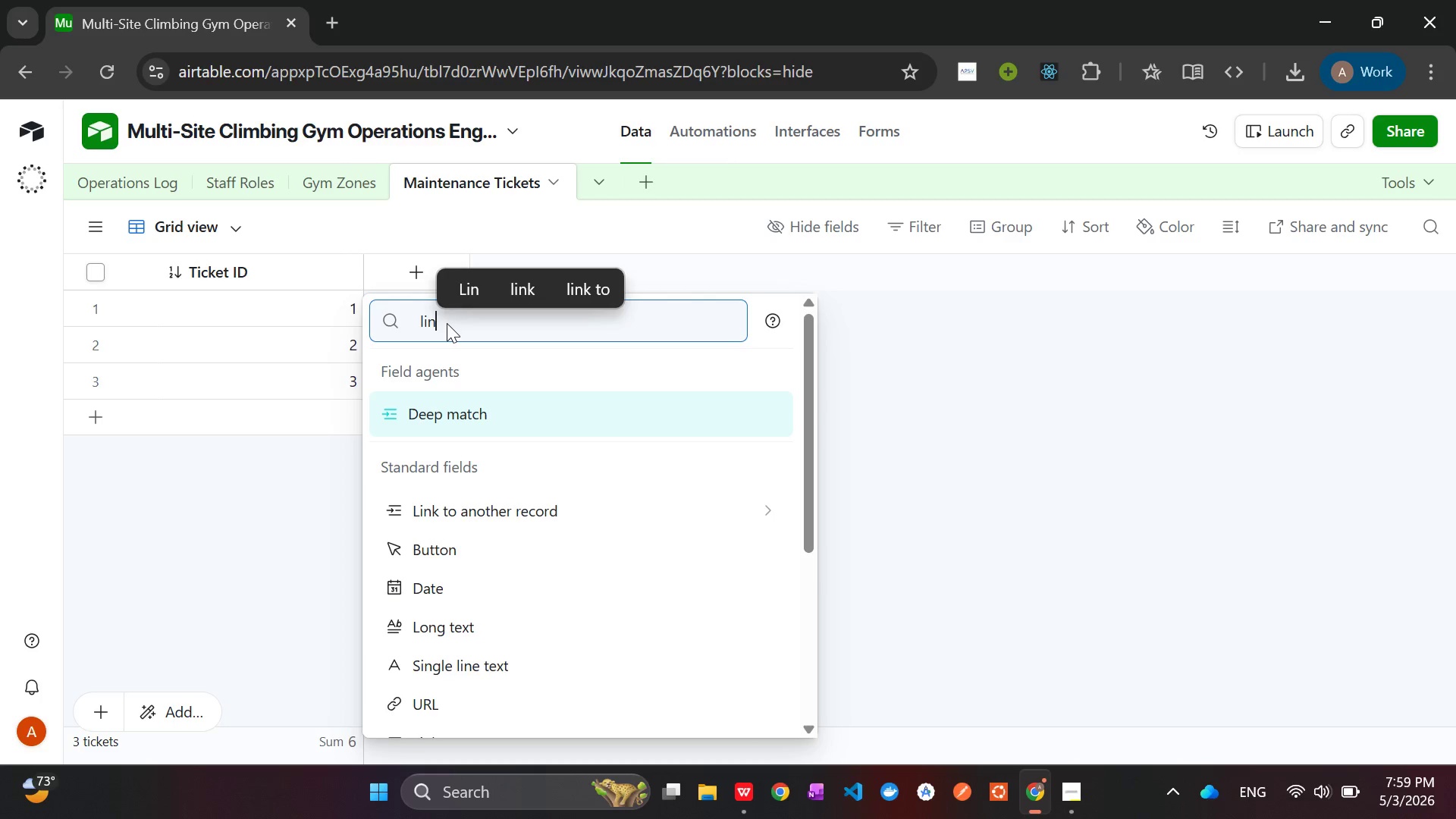 
type(k to op)
 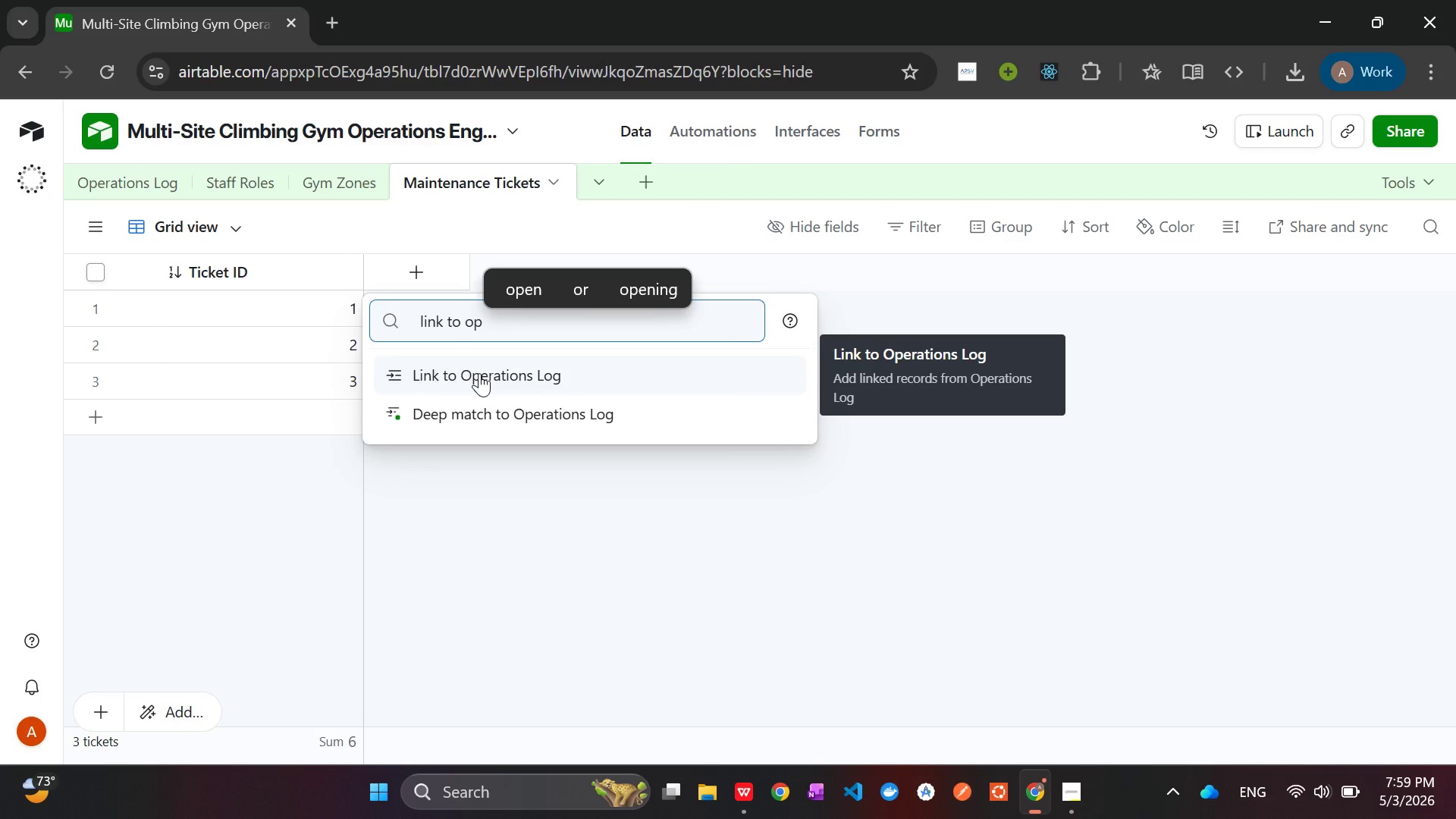 
left_click([479, 373])
 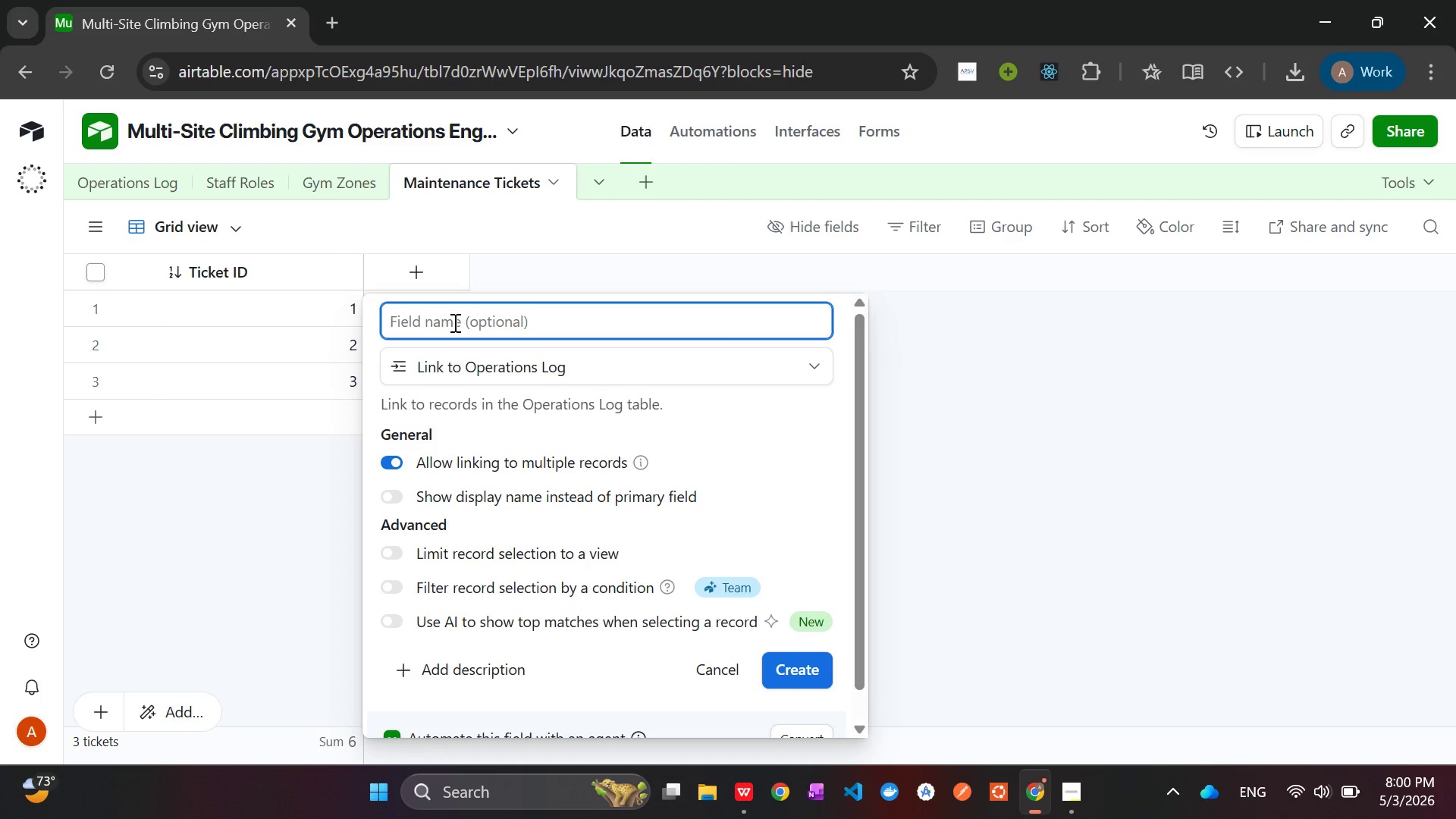 
wait(5.28)
 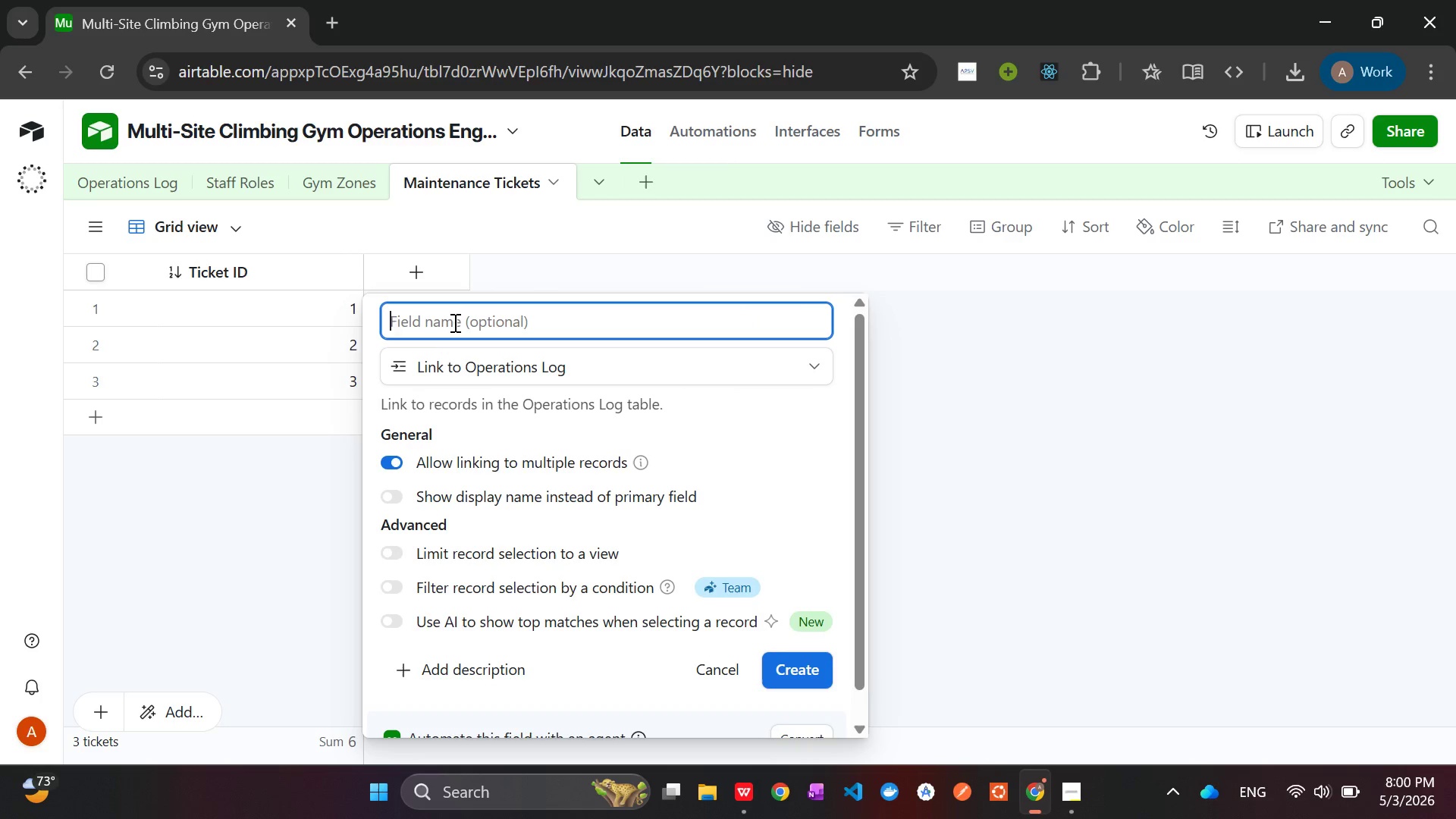 
type(Related Tasks)
 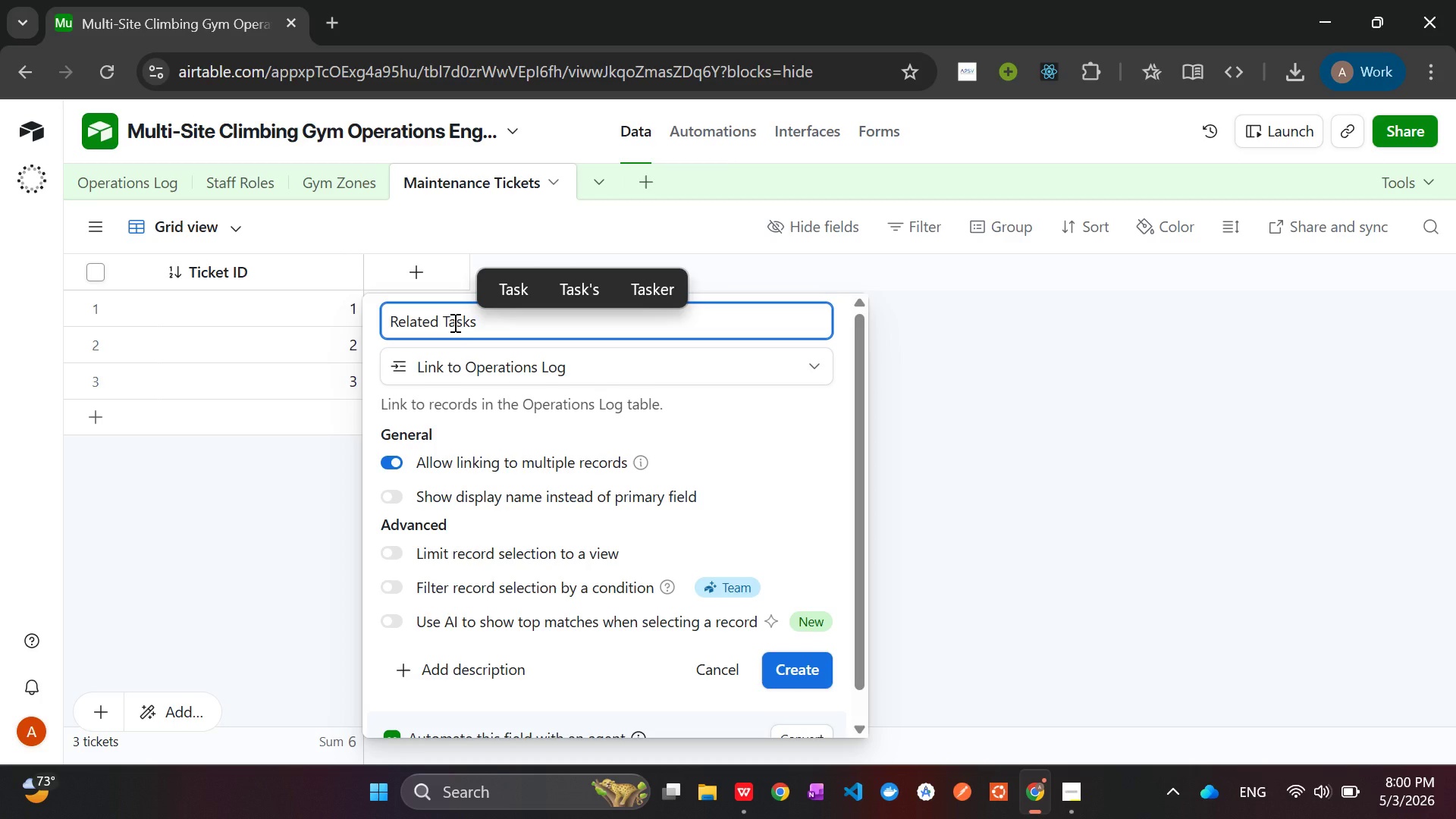 
left_click([805, 670])
 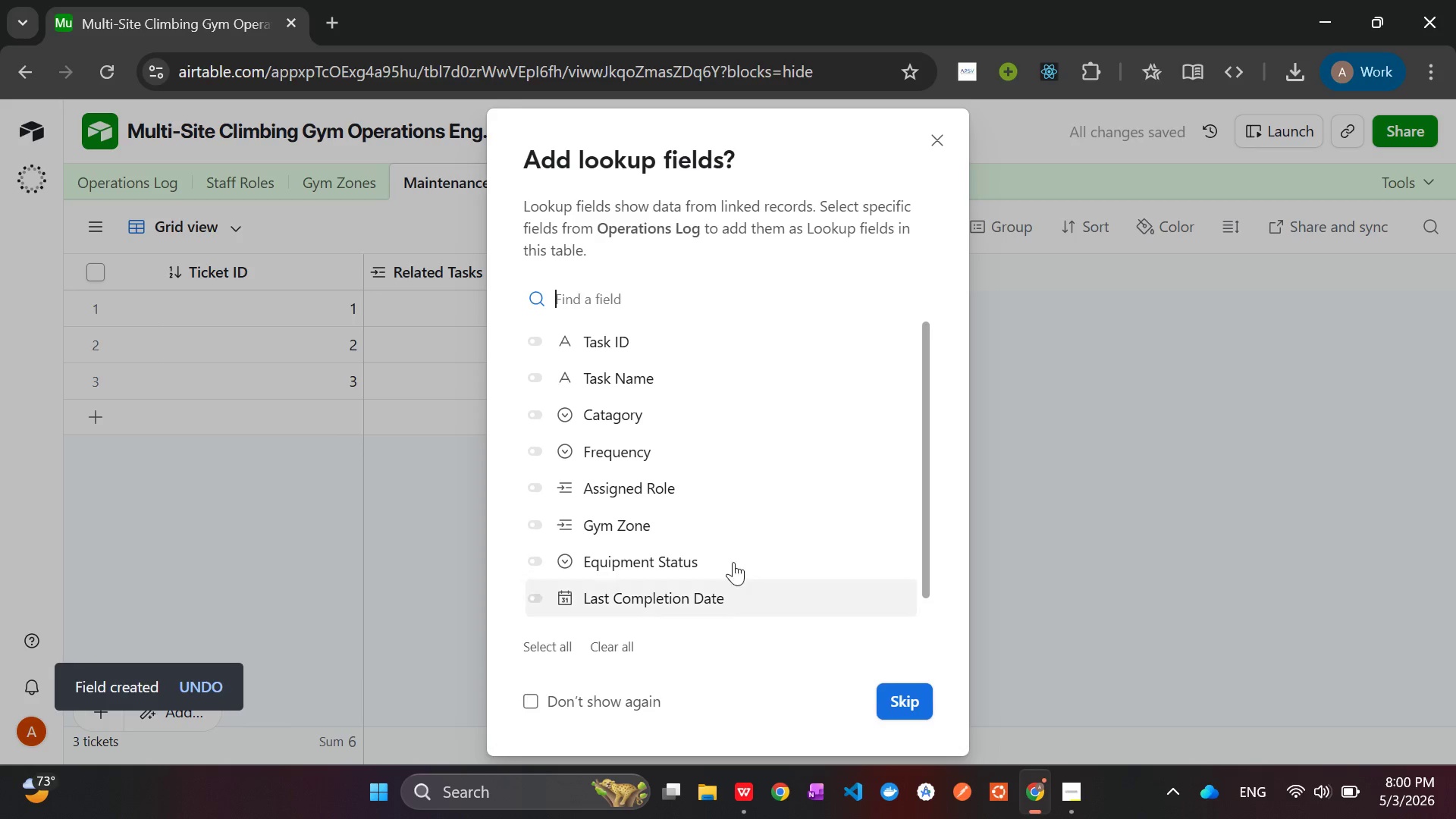 
wait(5.47)
 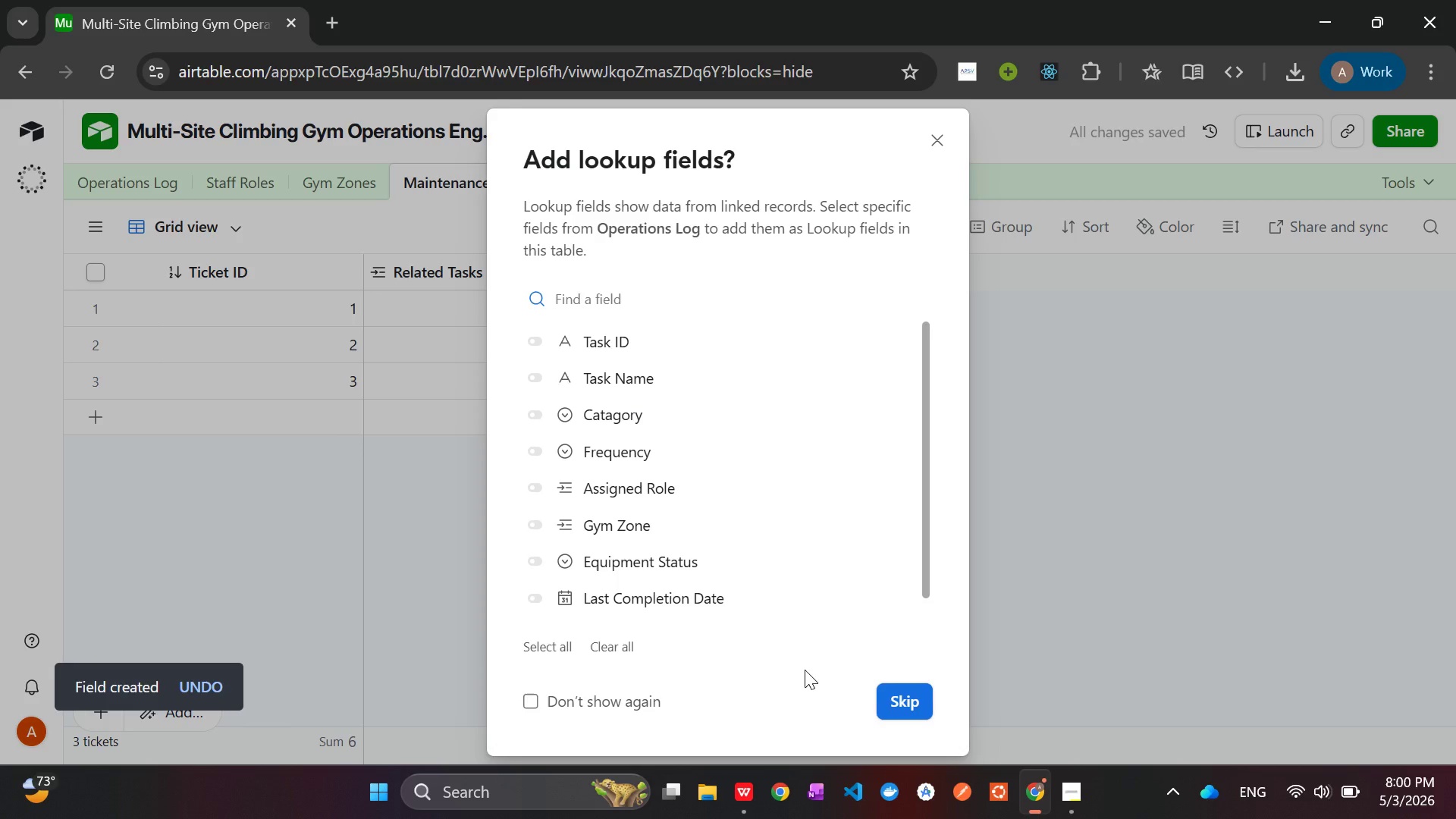 
left_click([536, 344])
 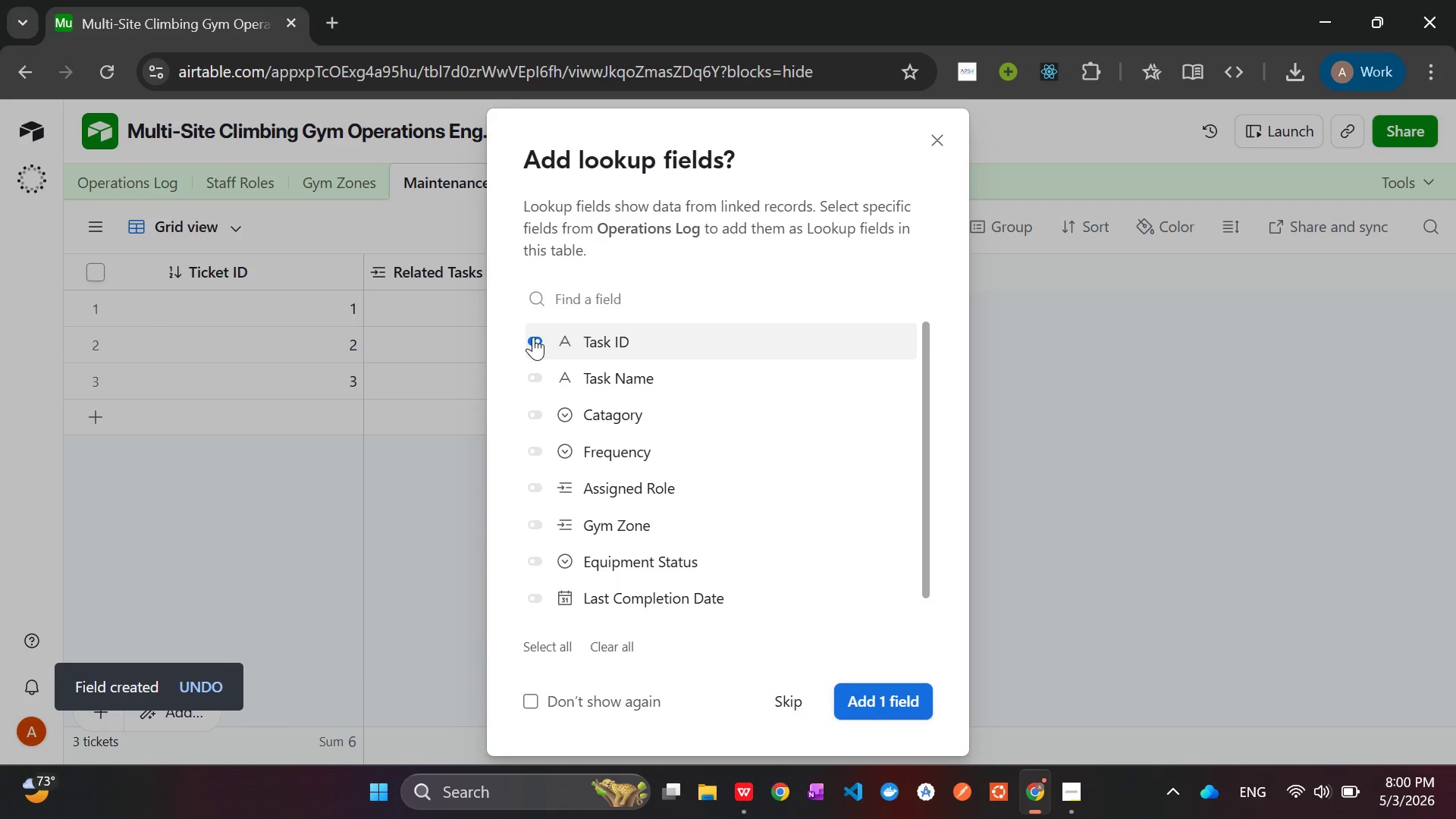 
left_click([533, 337])
 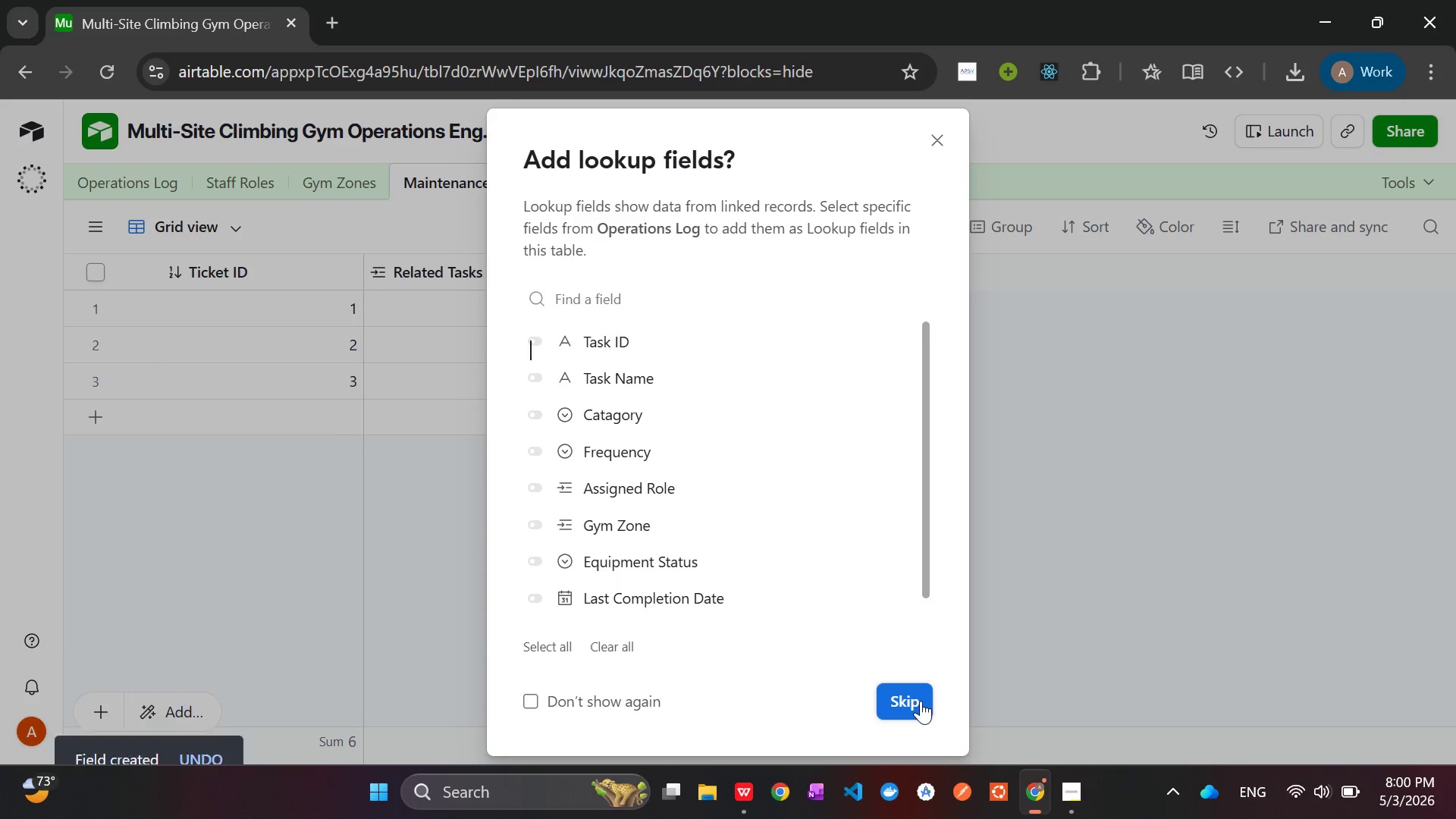 
left_click([921, 701])
 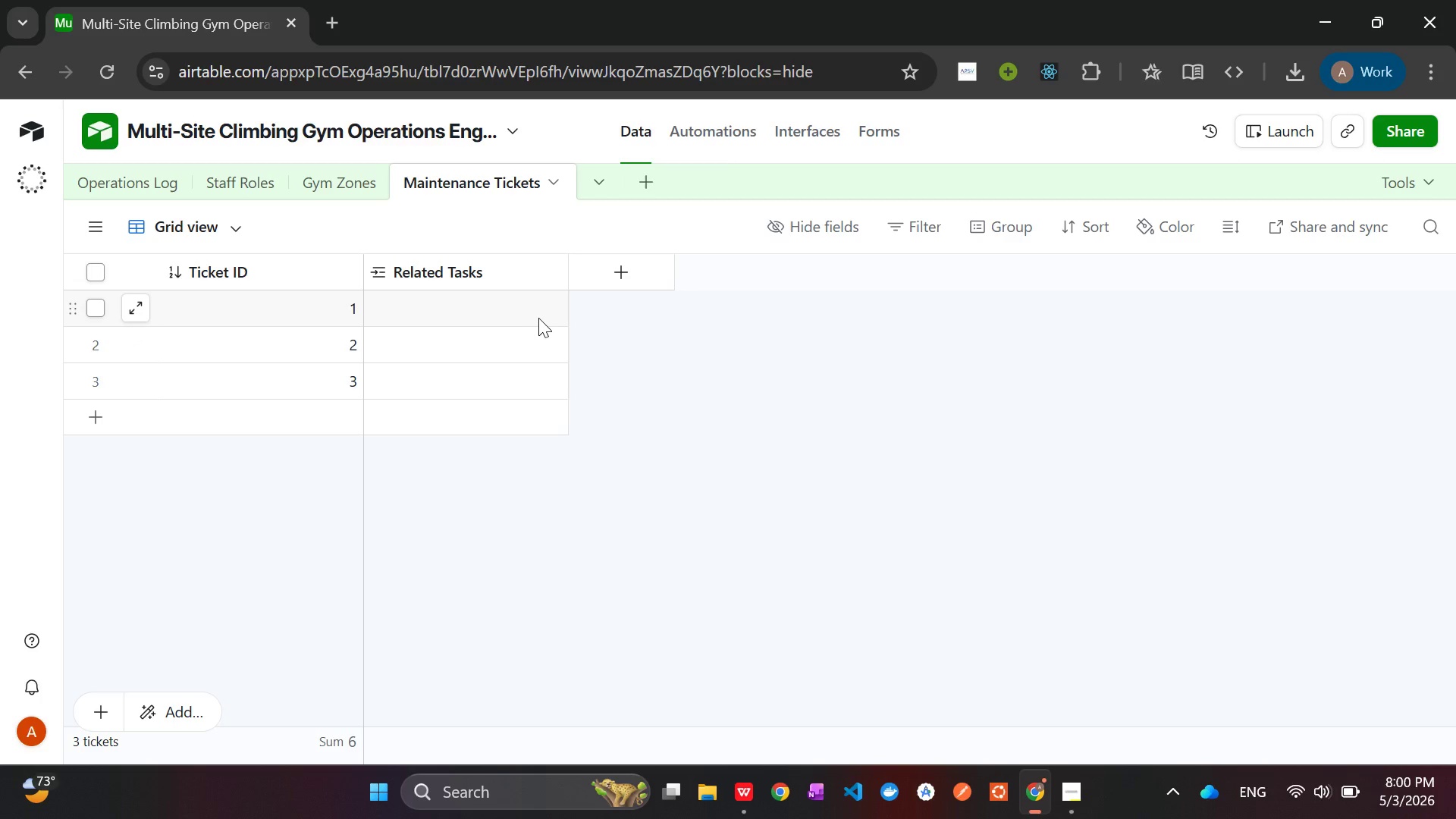 
wait(22.12)
 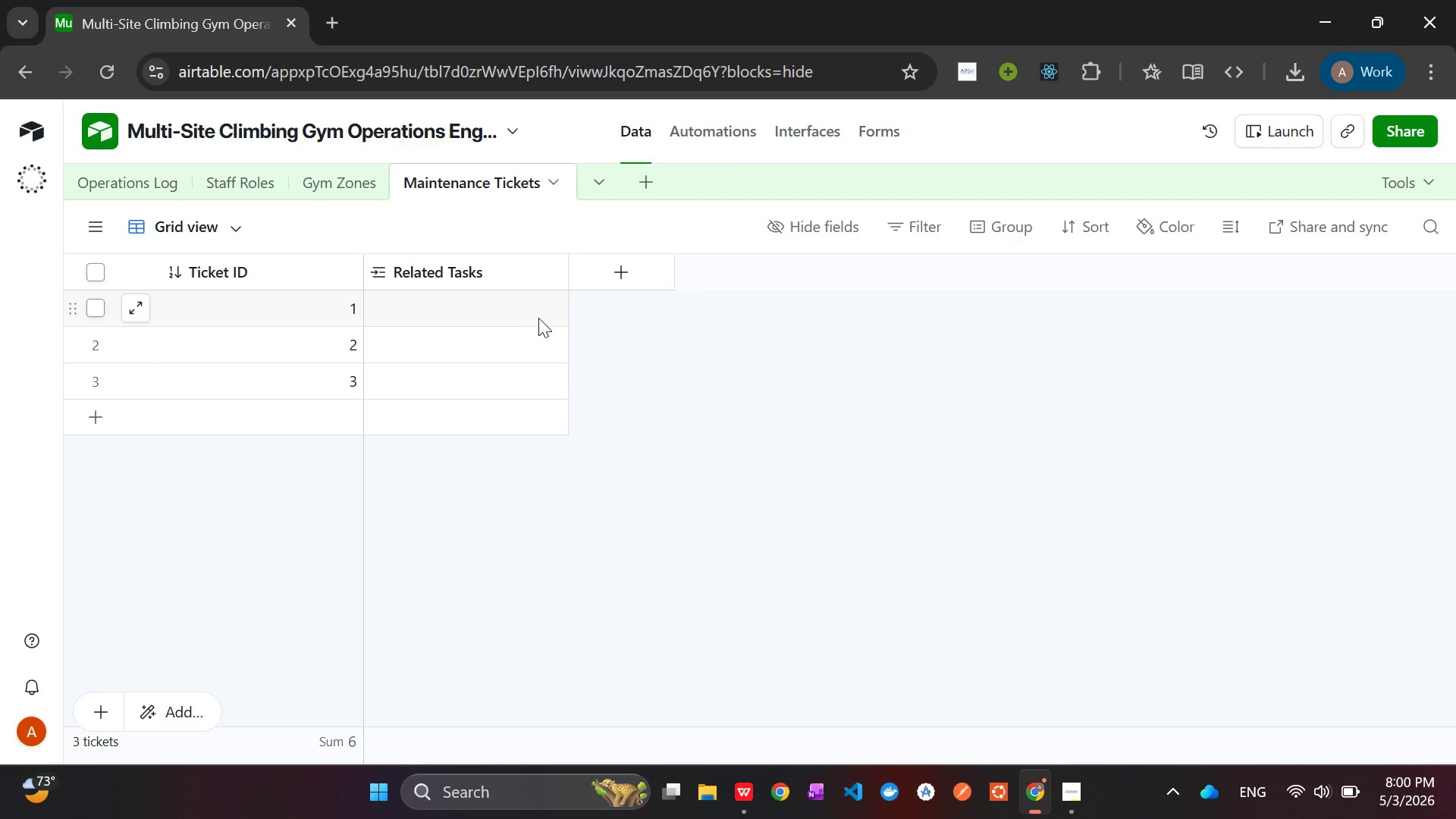 
left_click([647, 276])
 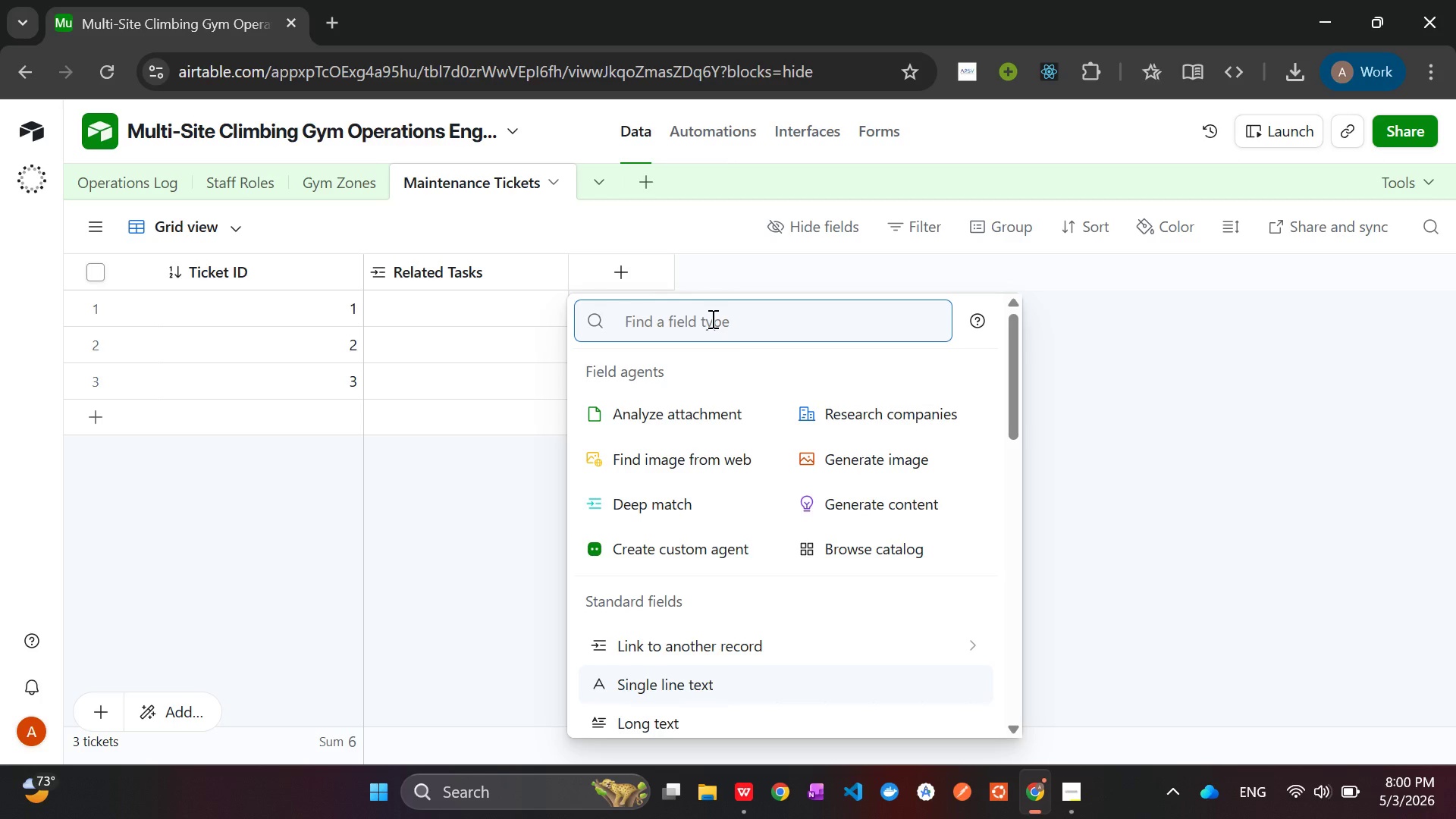 
type(long)
 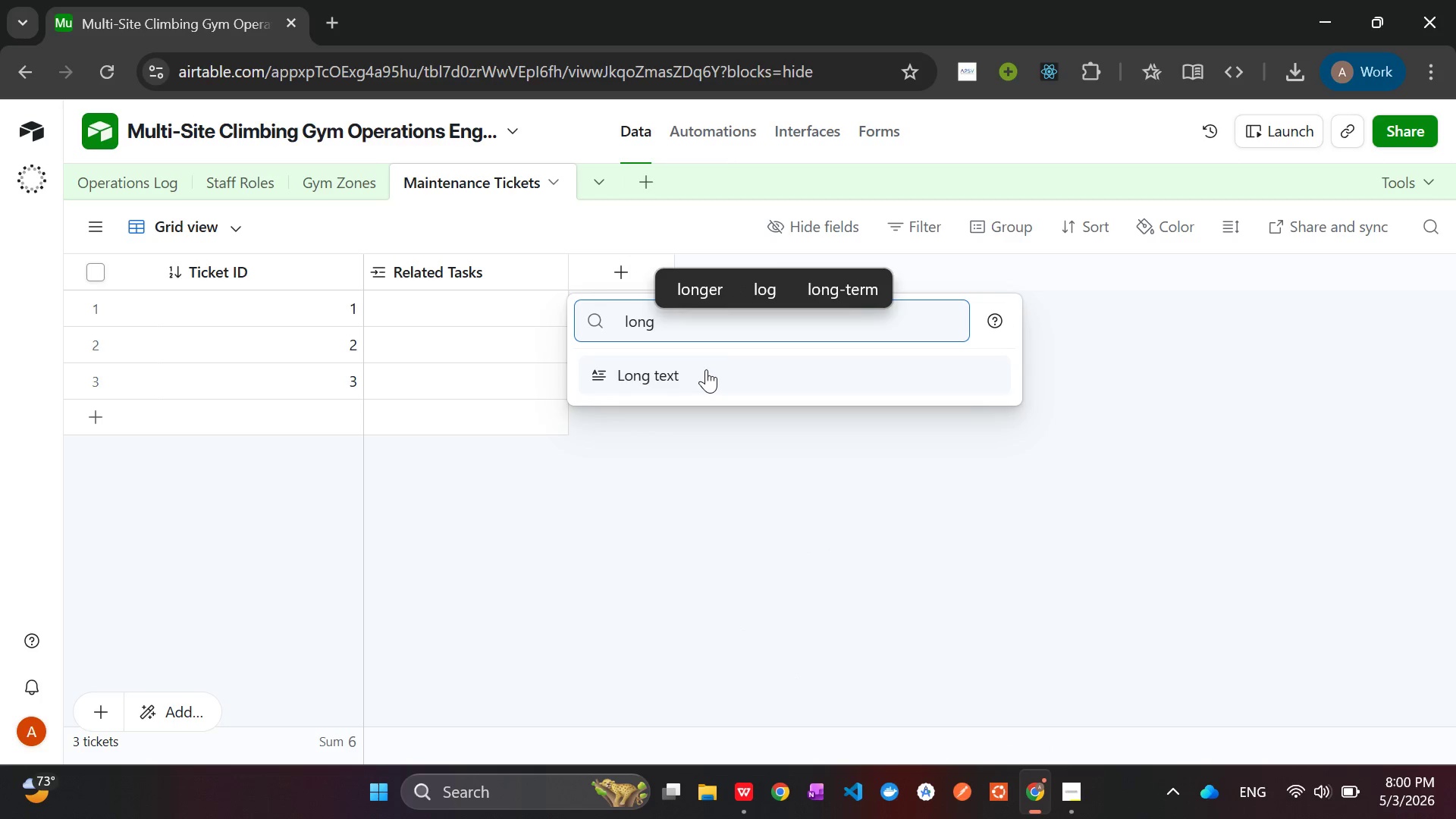 
left_click([706, 369])
 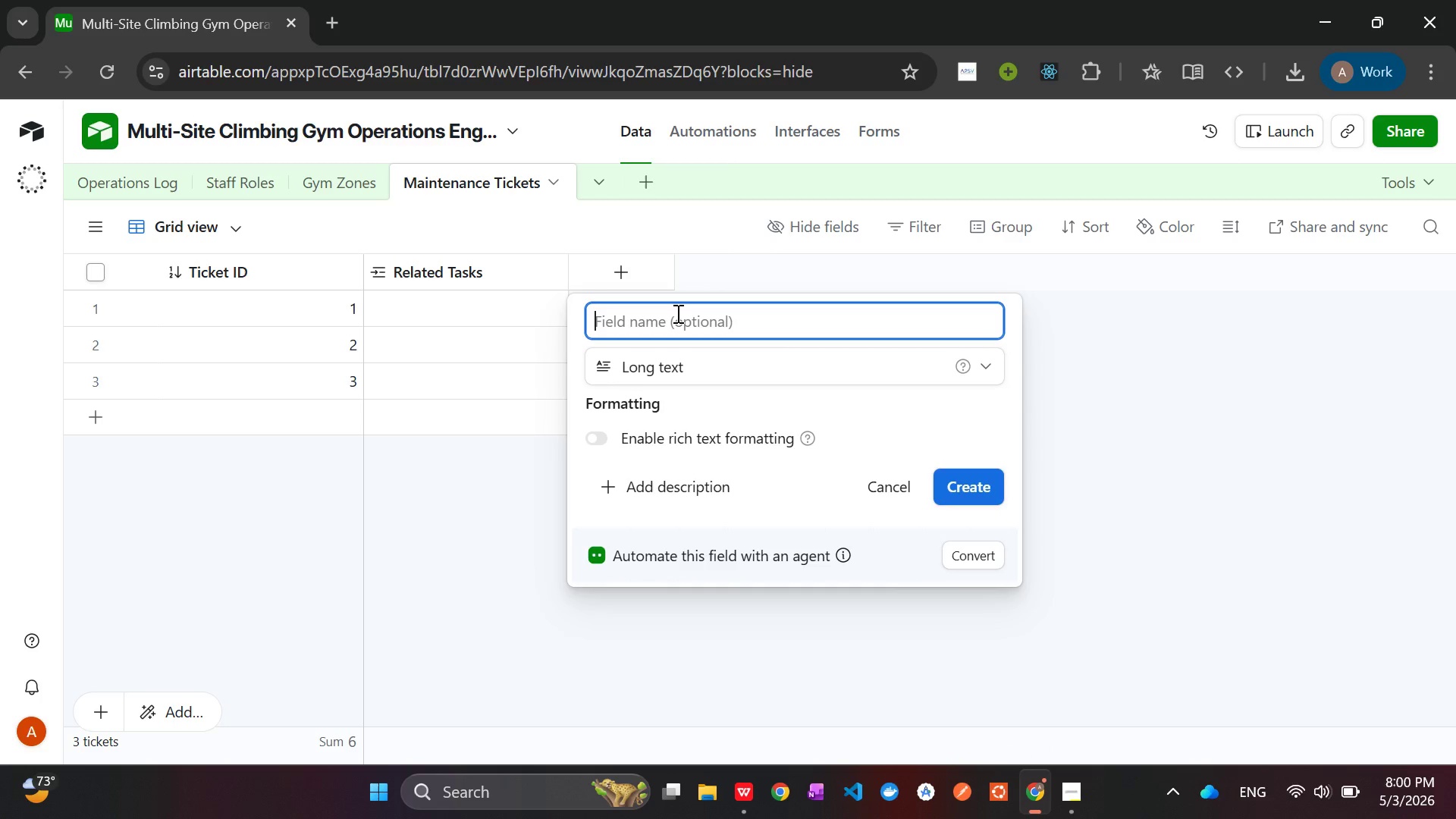 
left_click([676, 313])
 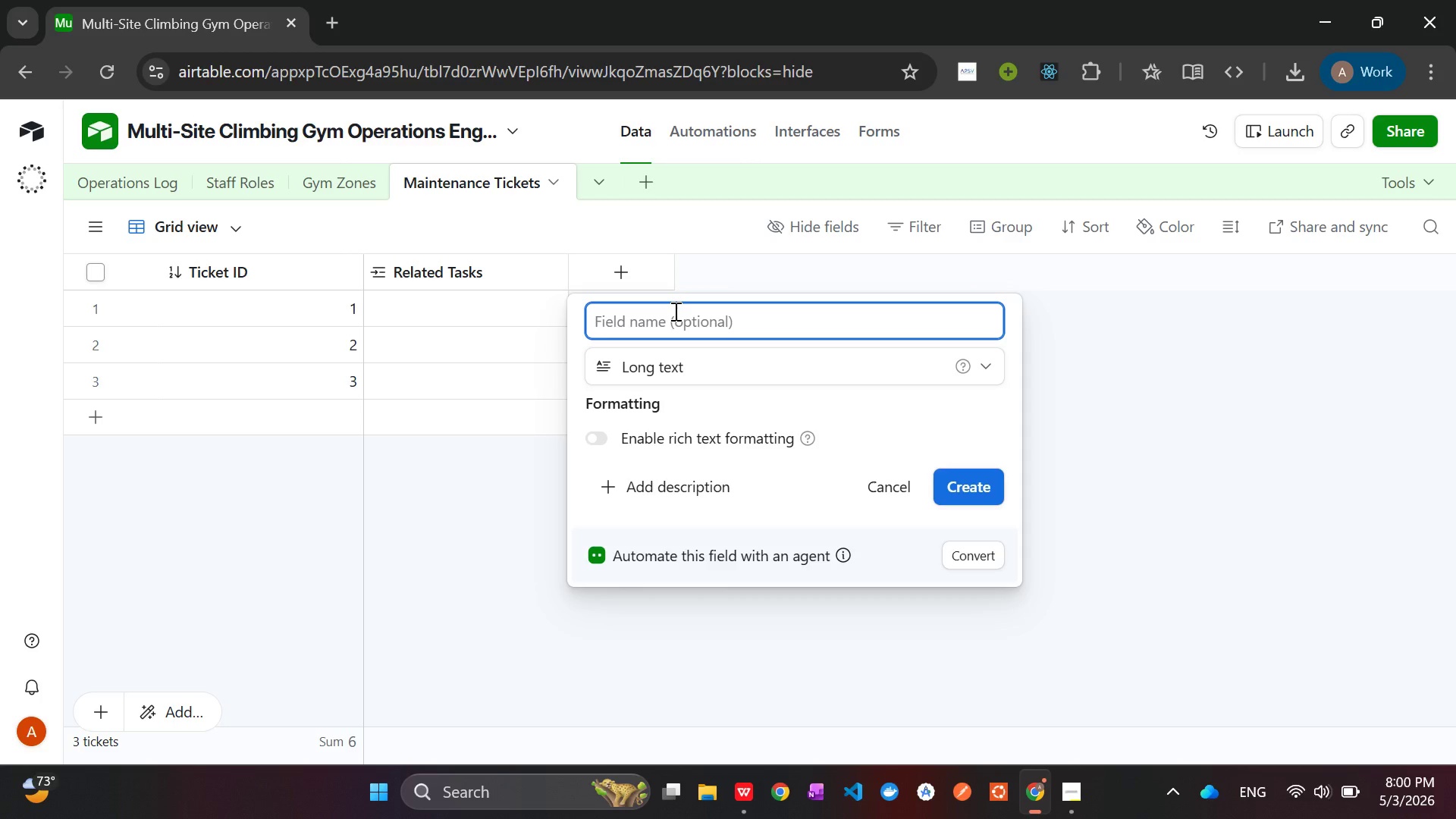 
type(Issue Description)
 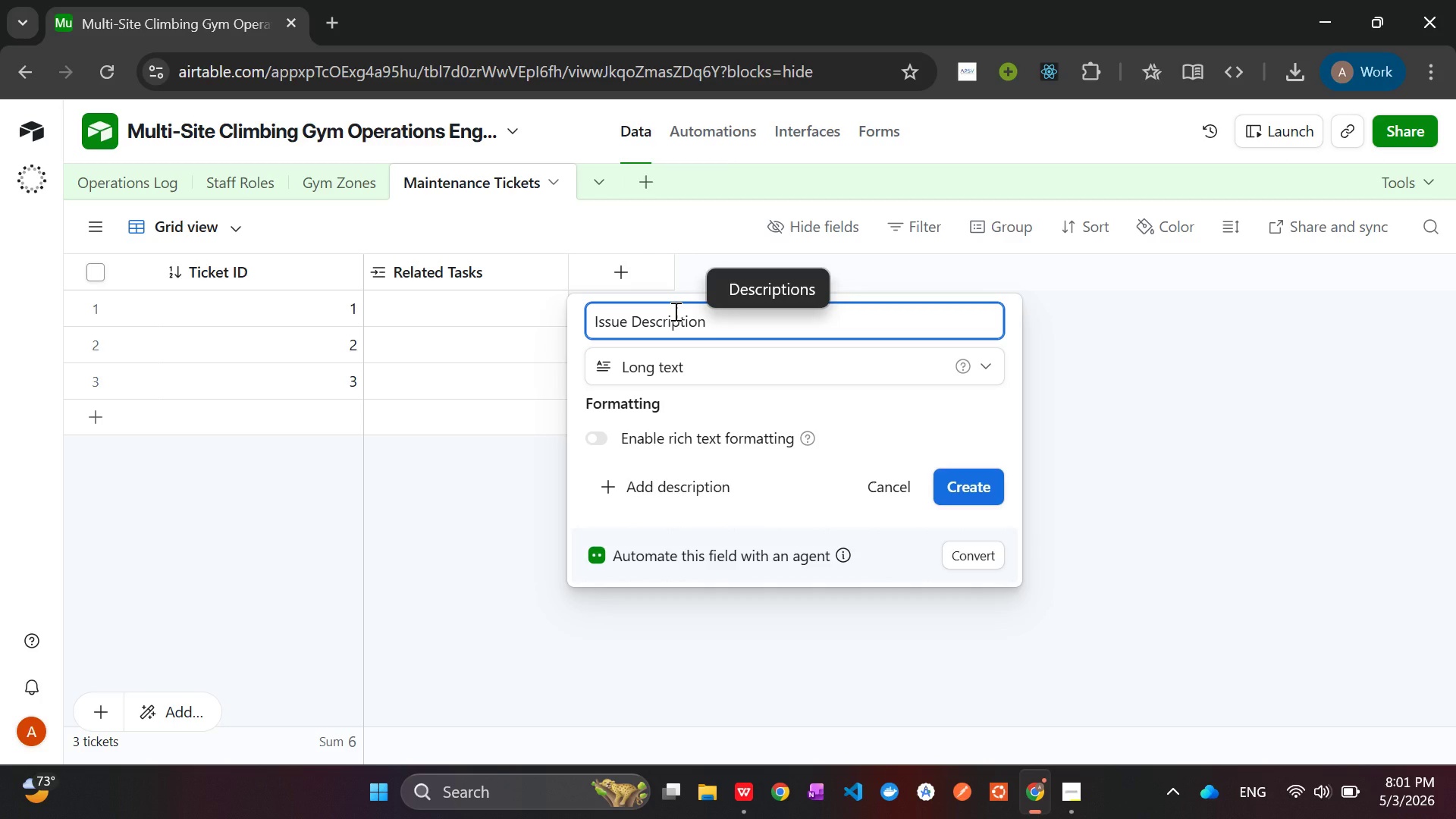 
wait(7.23)
 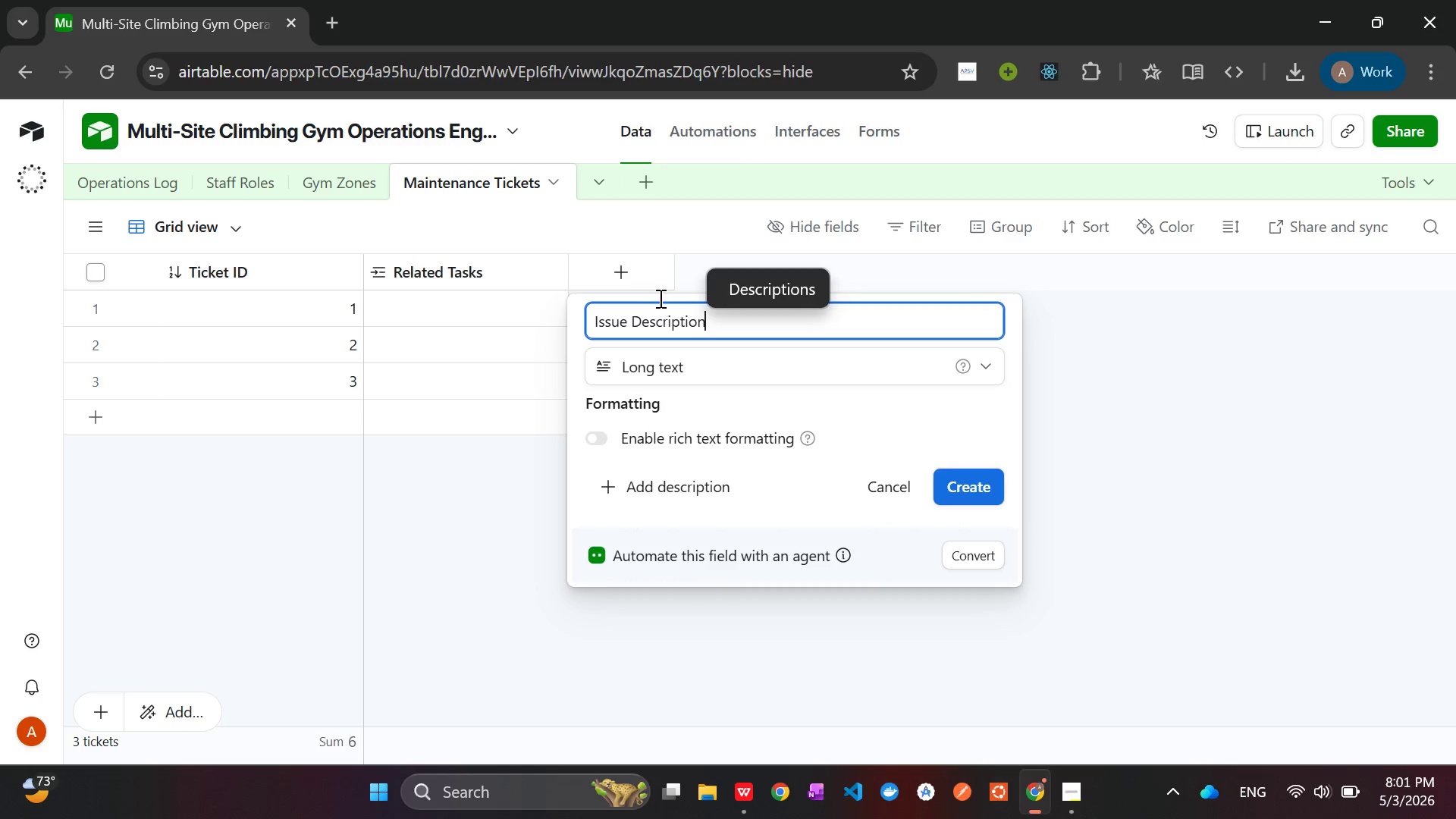 
left_click([594, 430])
 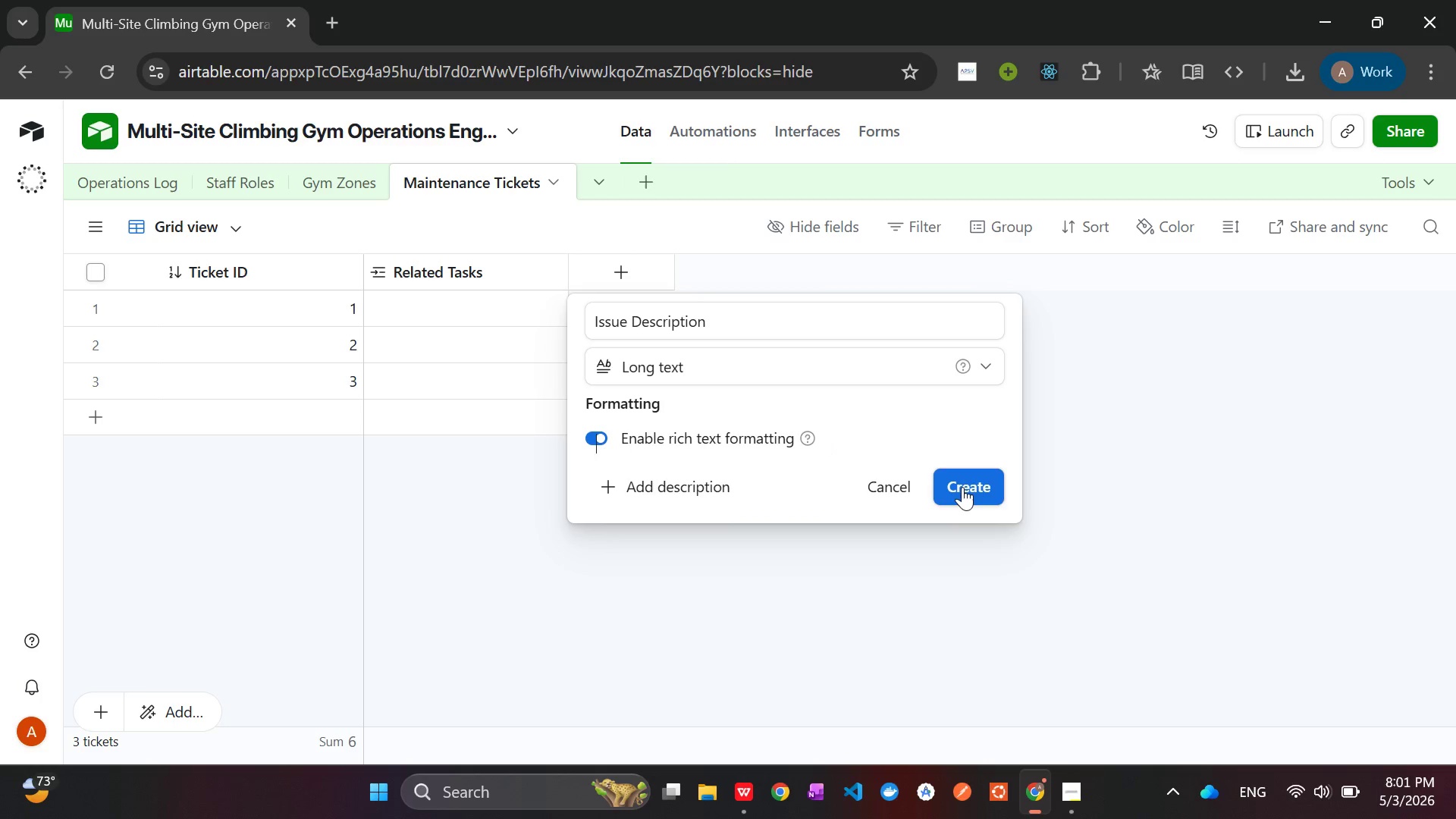 
left_click([962, 487])
 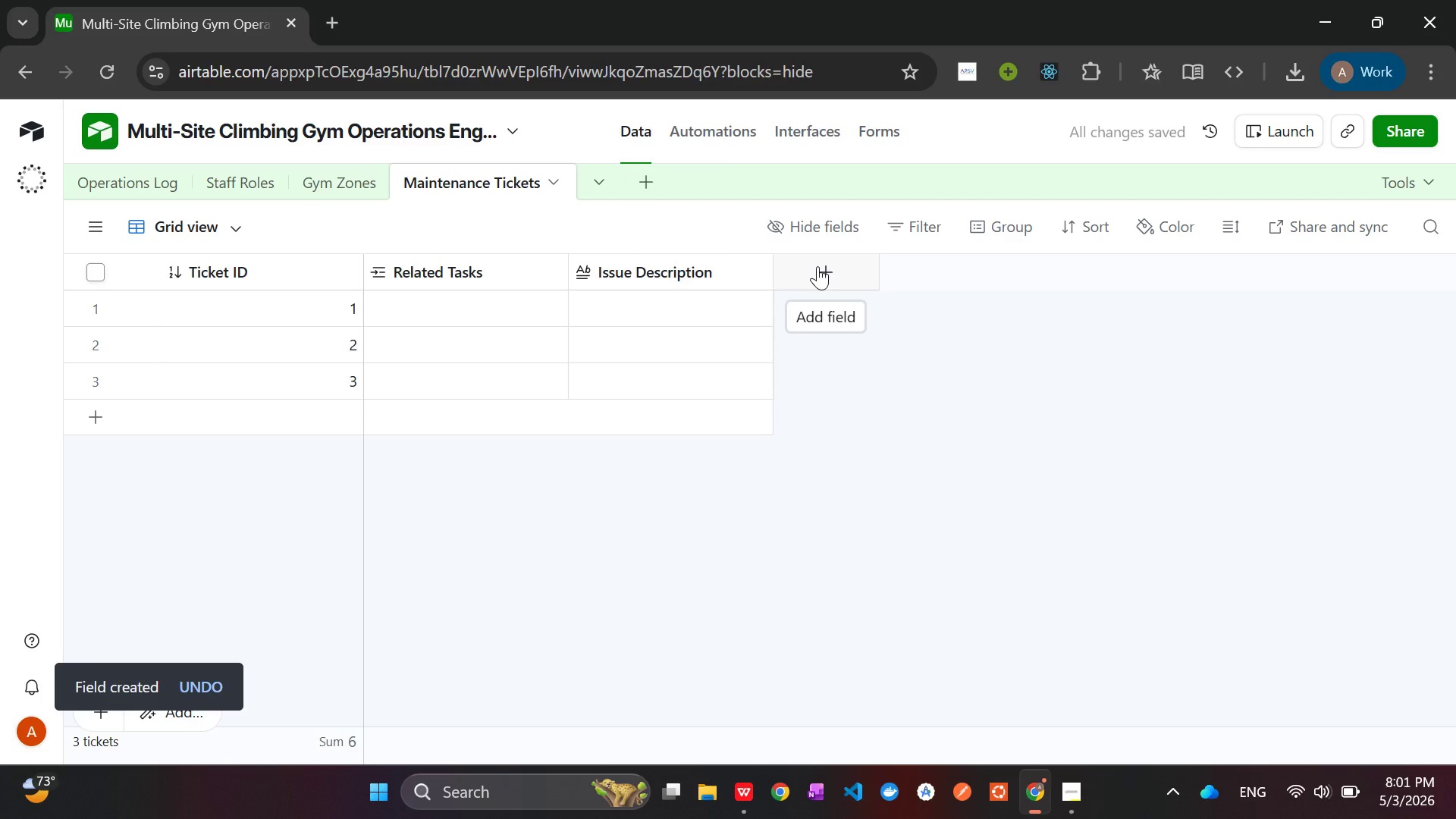 
wait(5.8)
 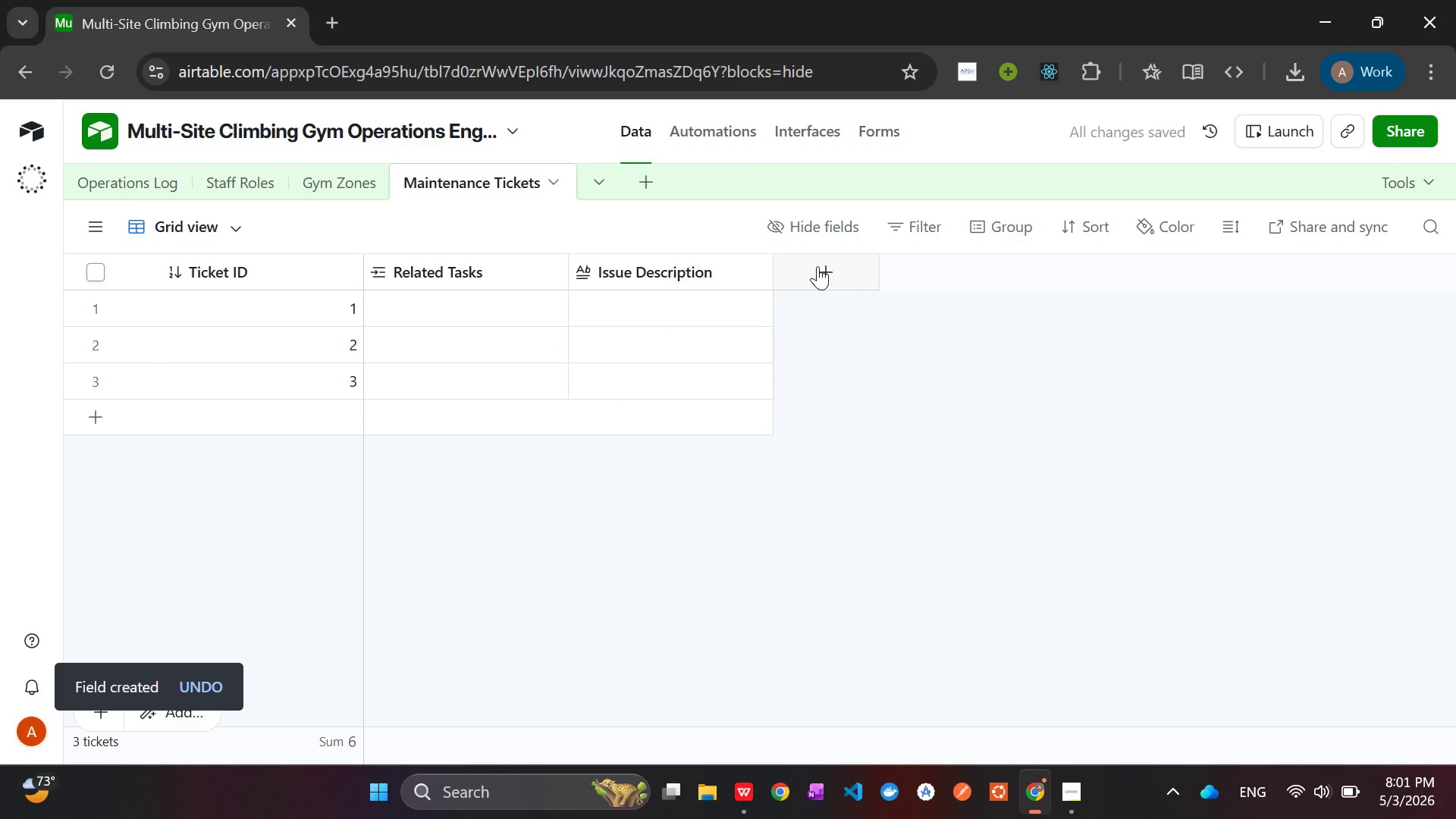 
left_click([817, 266])
 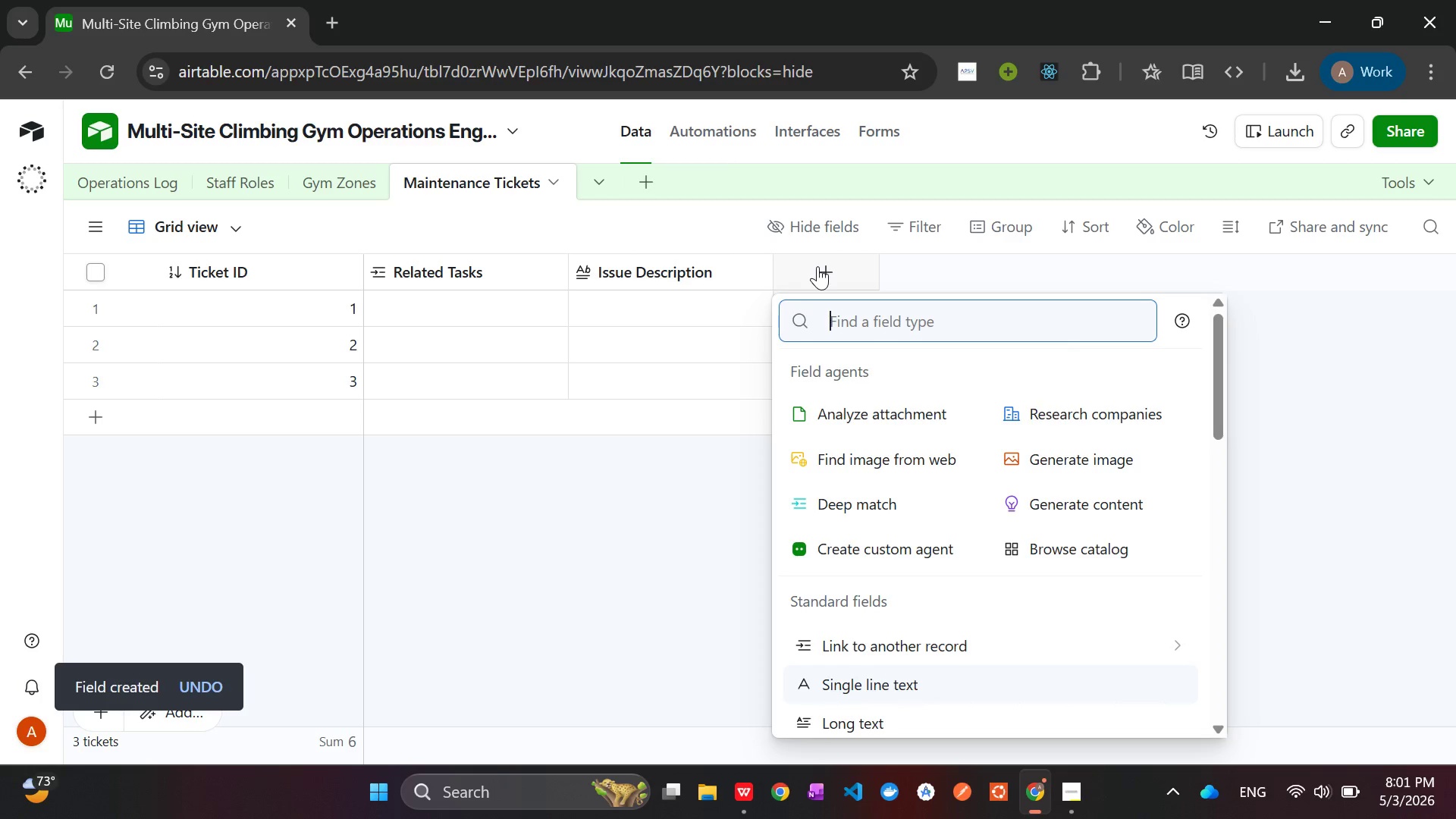 
type(sing)
 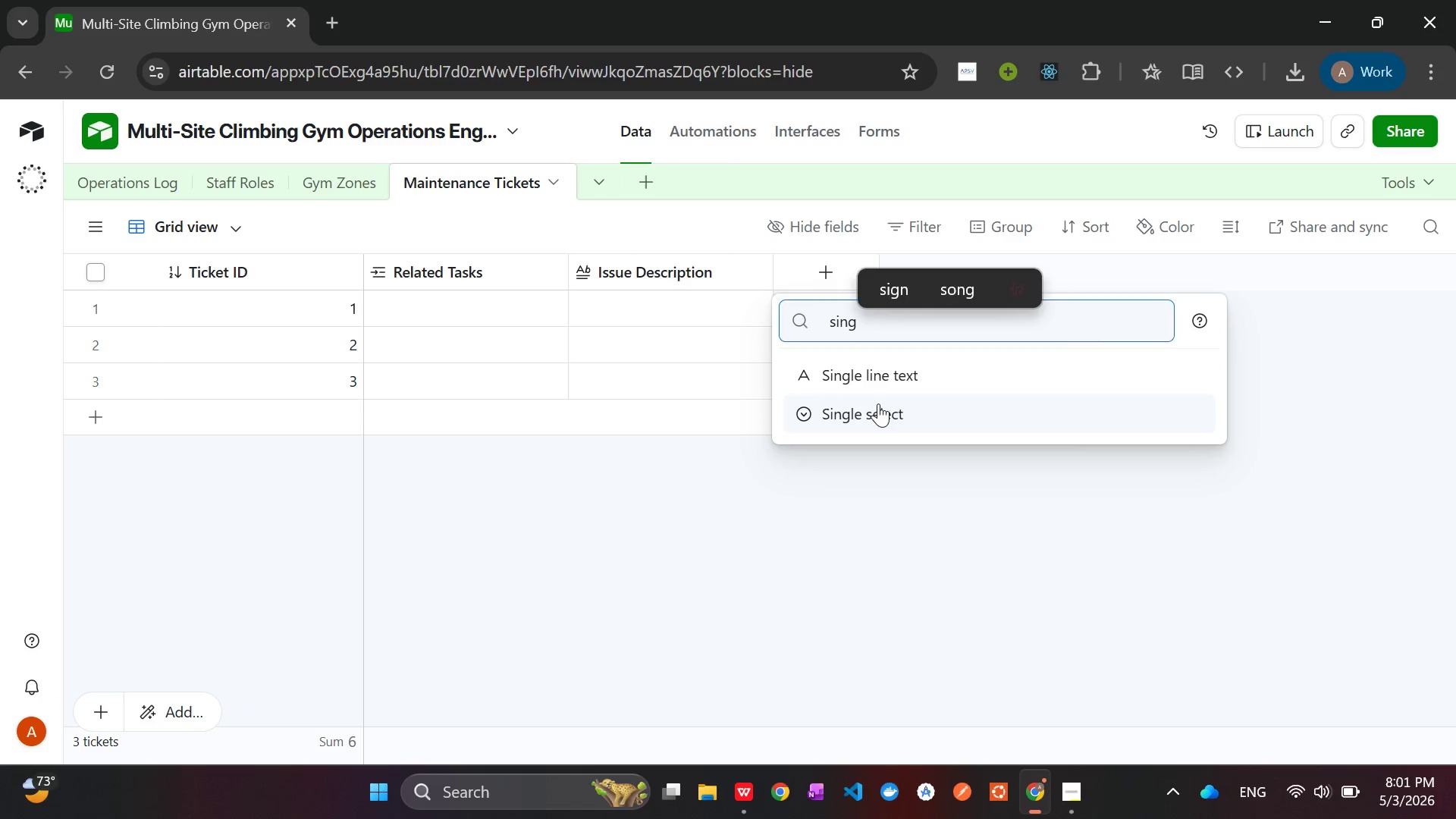 
left_click([878, 403])
 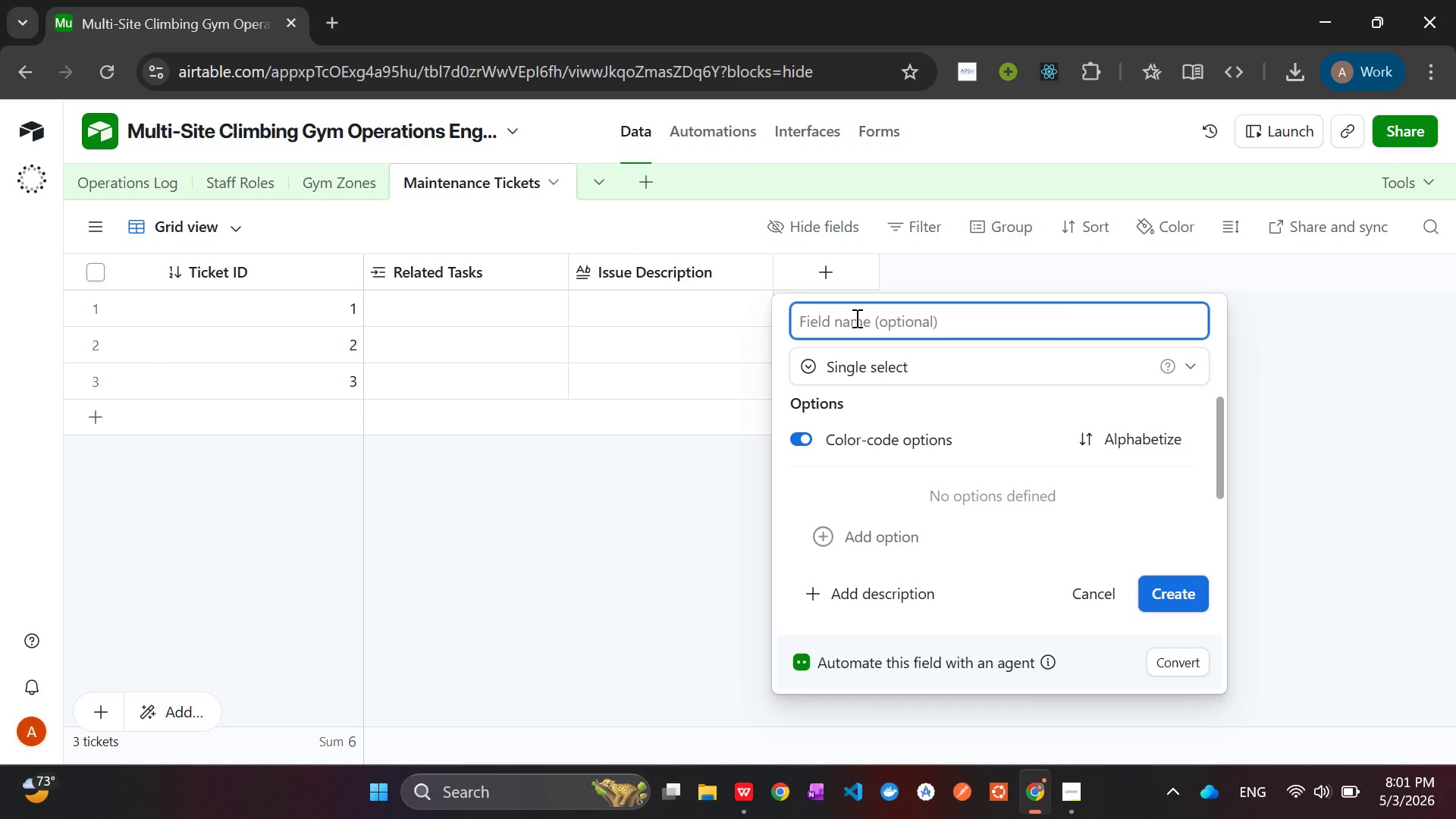 
type(Priority)
 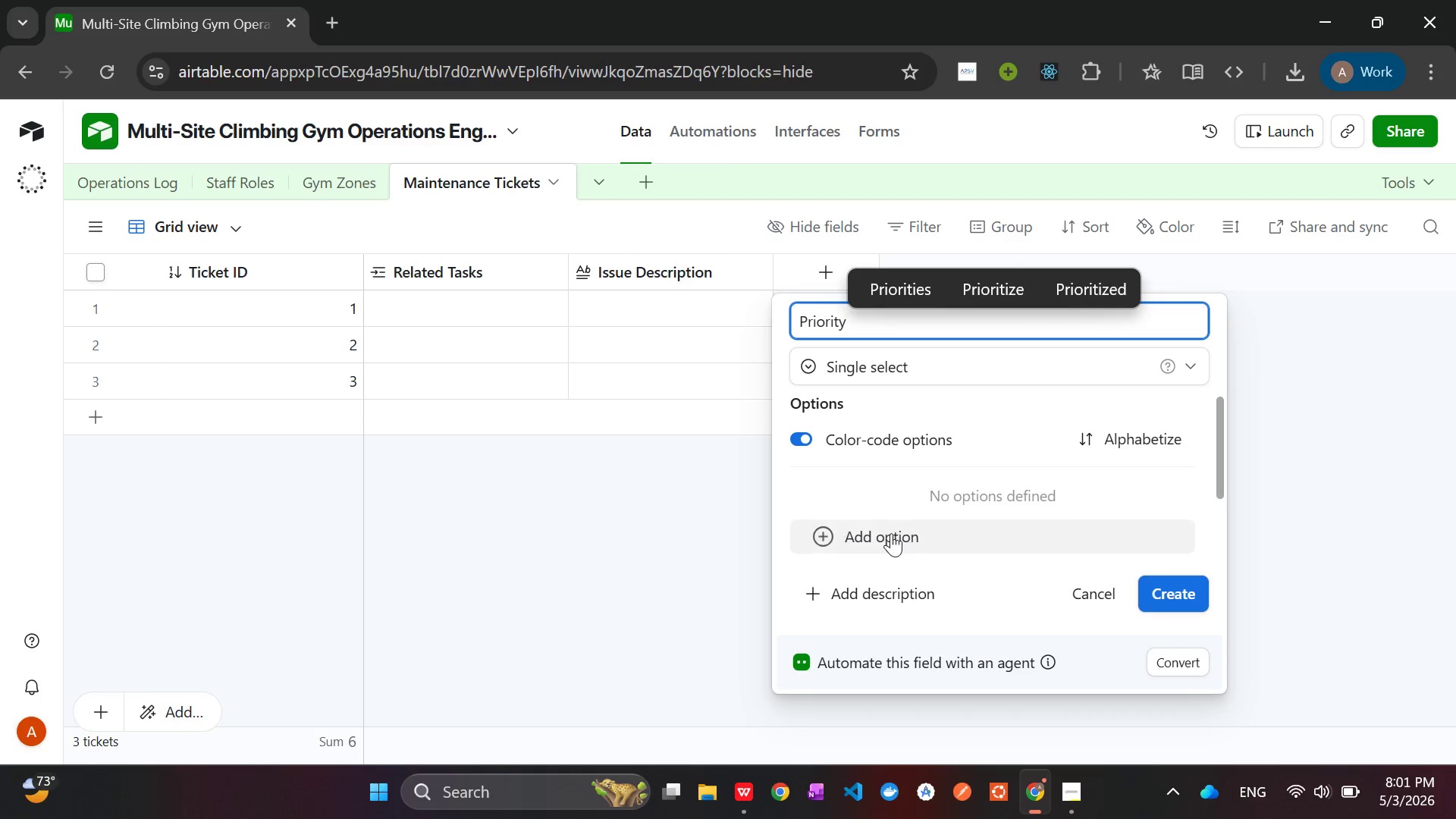 
left_click([890, 538])
 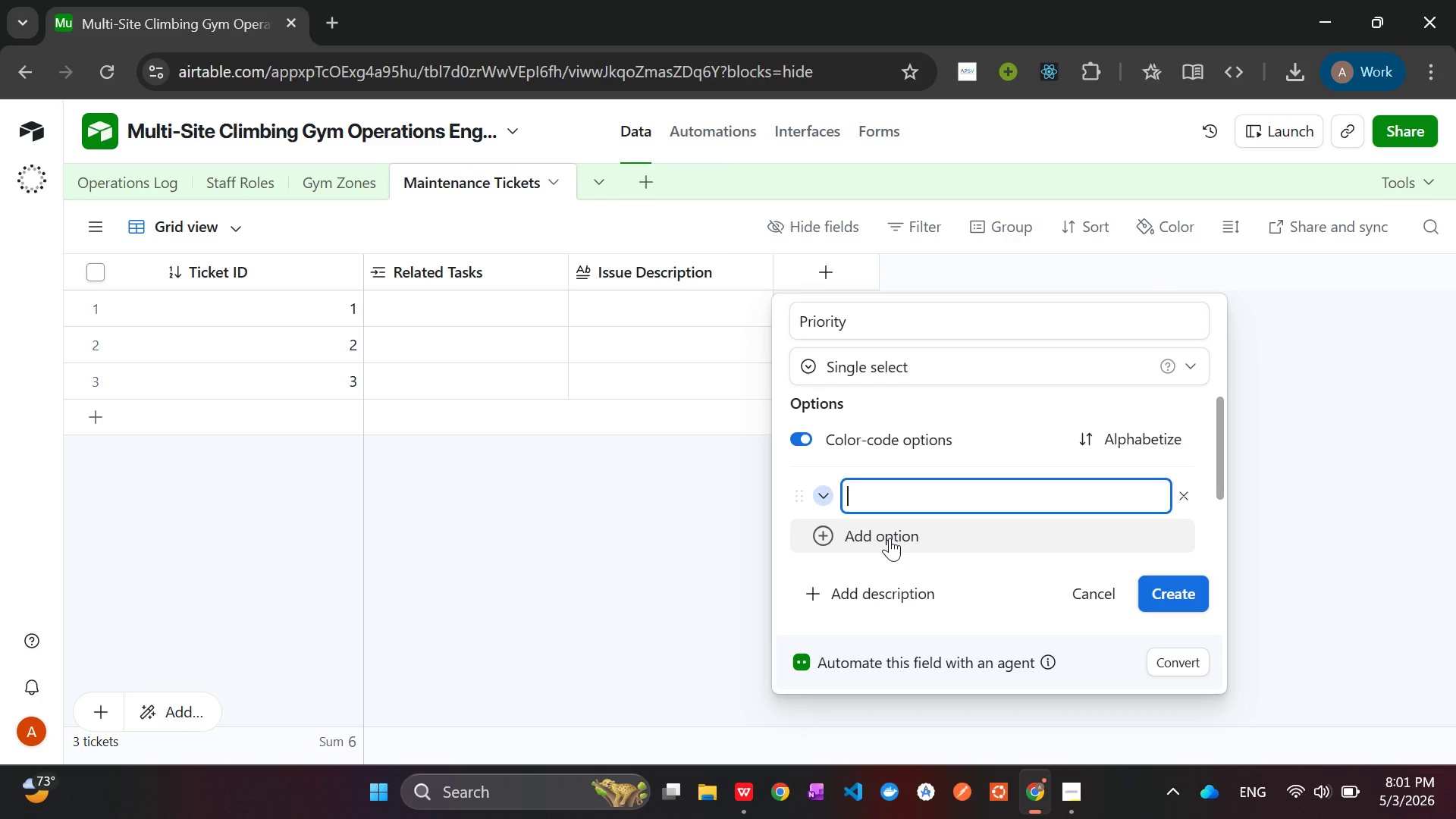 
type(High)
 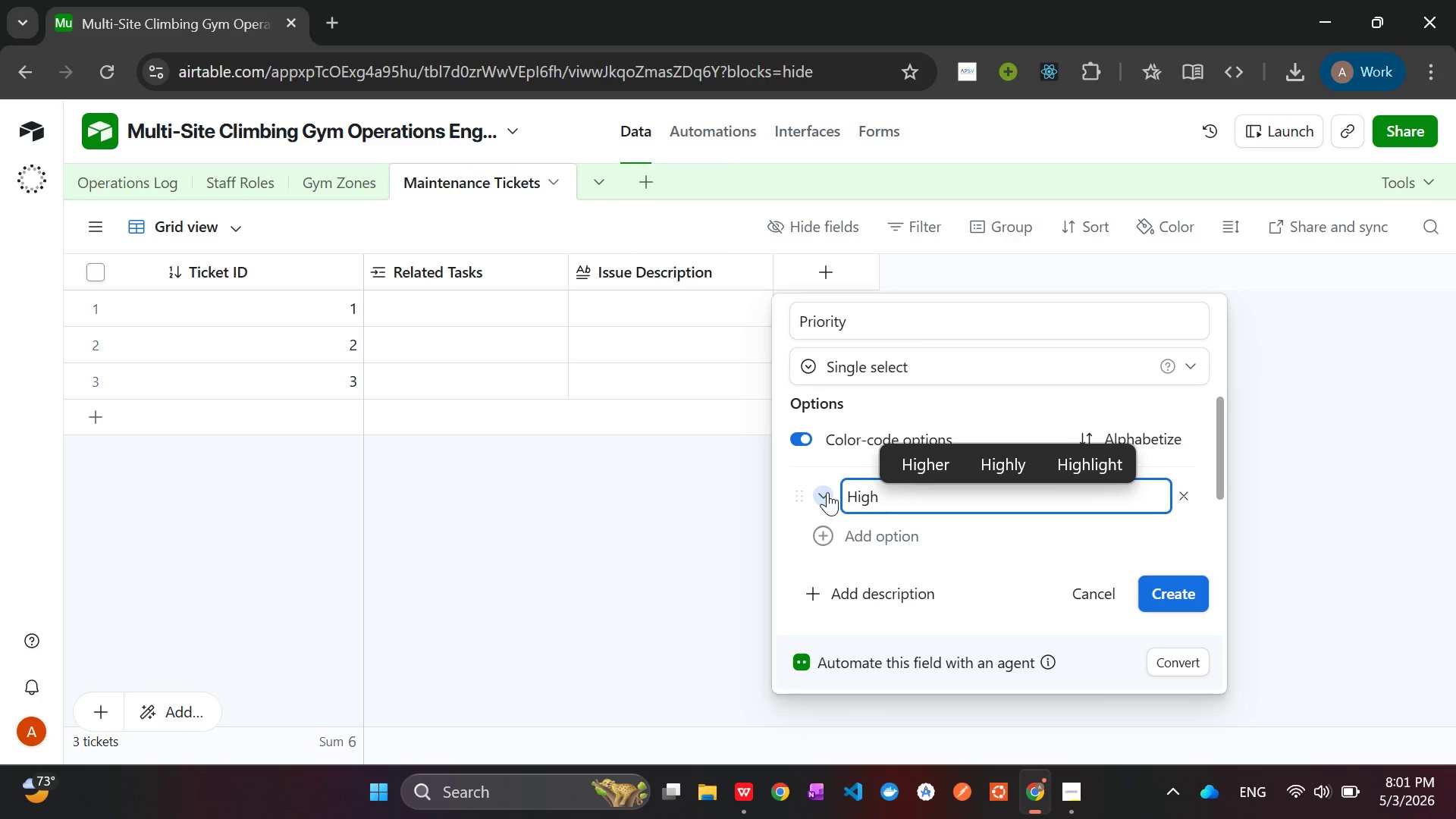 
left_click([827, 492])
 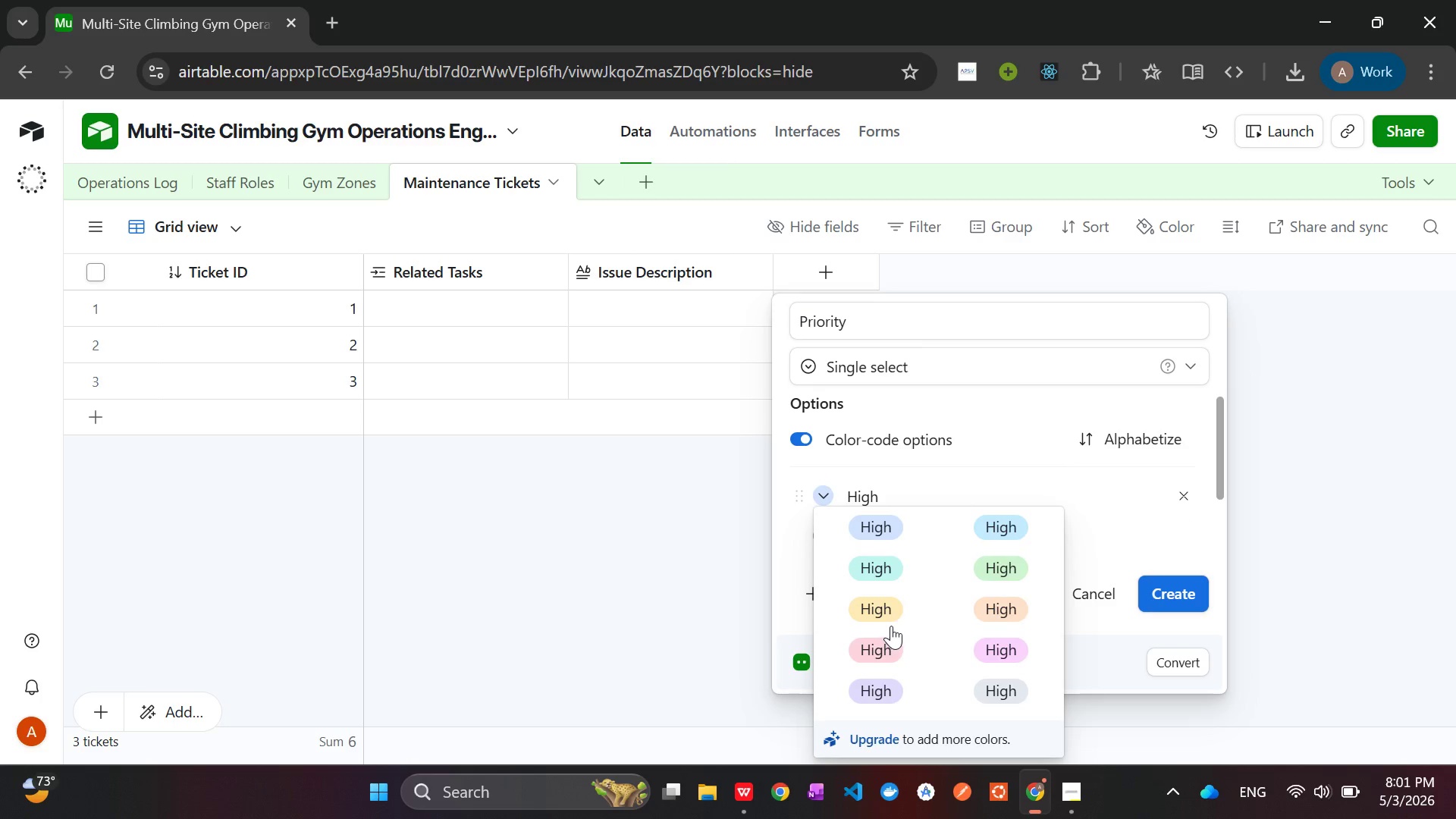 
scroll: coordinate [891, 626], scroll_direction: down, amount: 1.0
 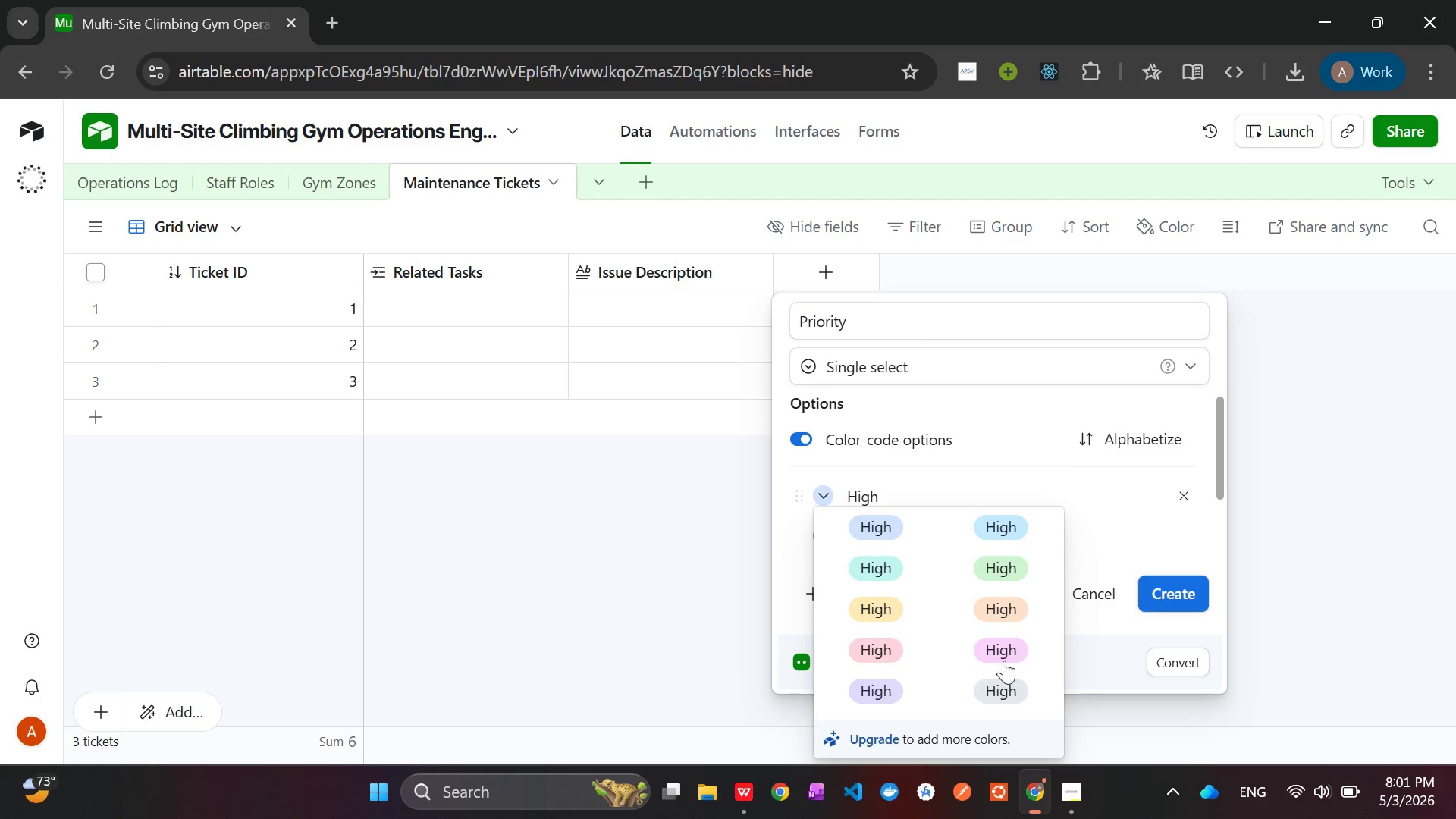 
left_click([881, 651])
 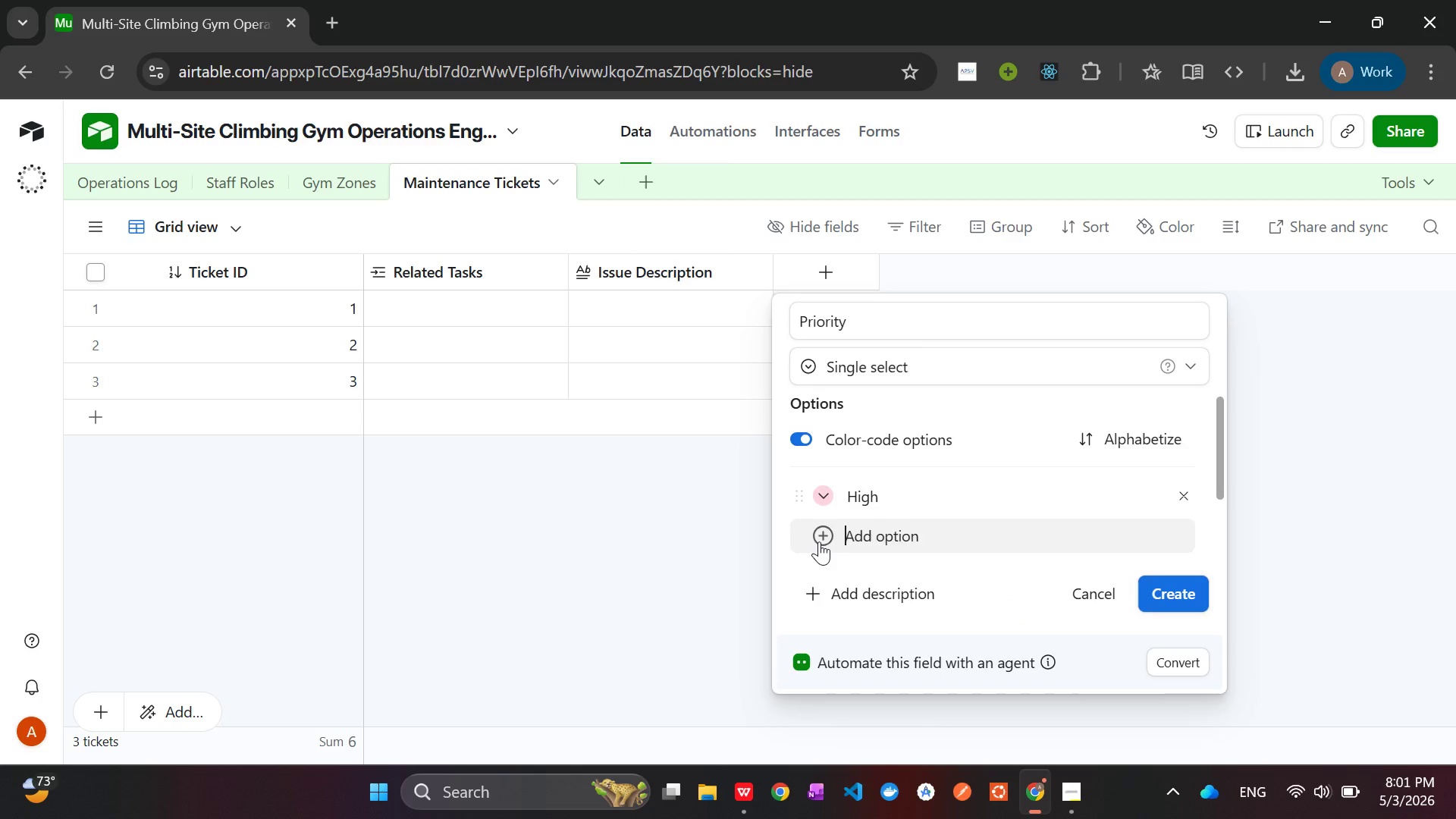 
left_click([819, 541])
 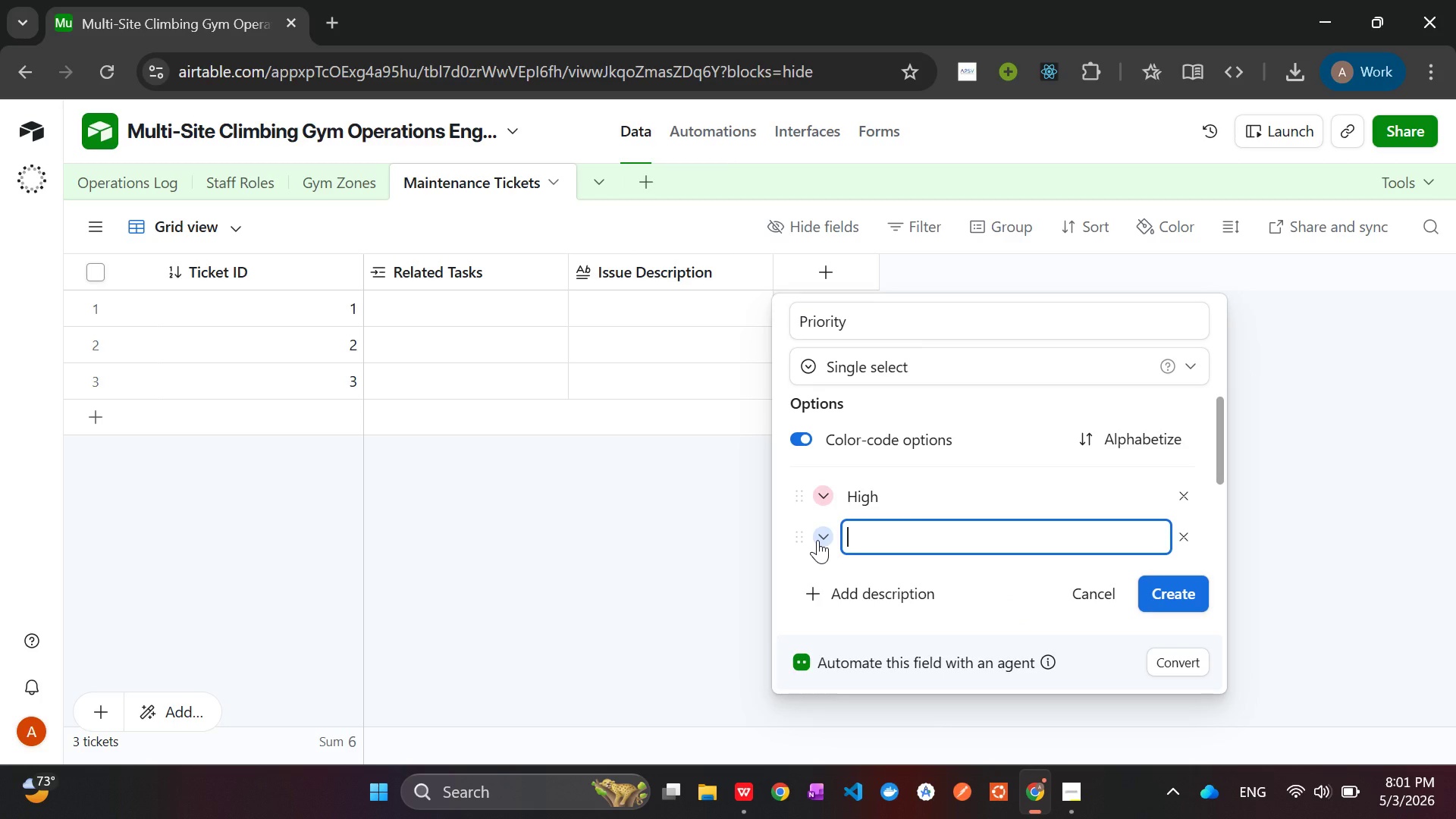 
type(Medium)
 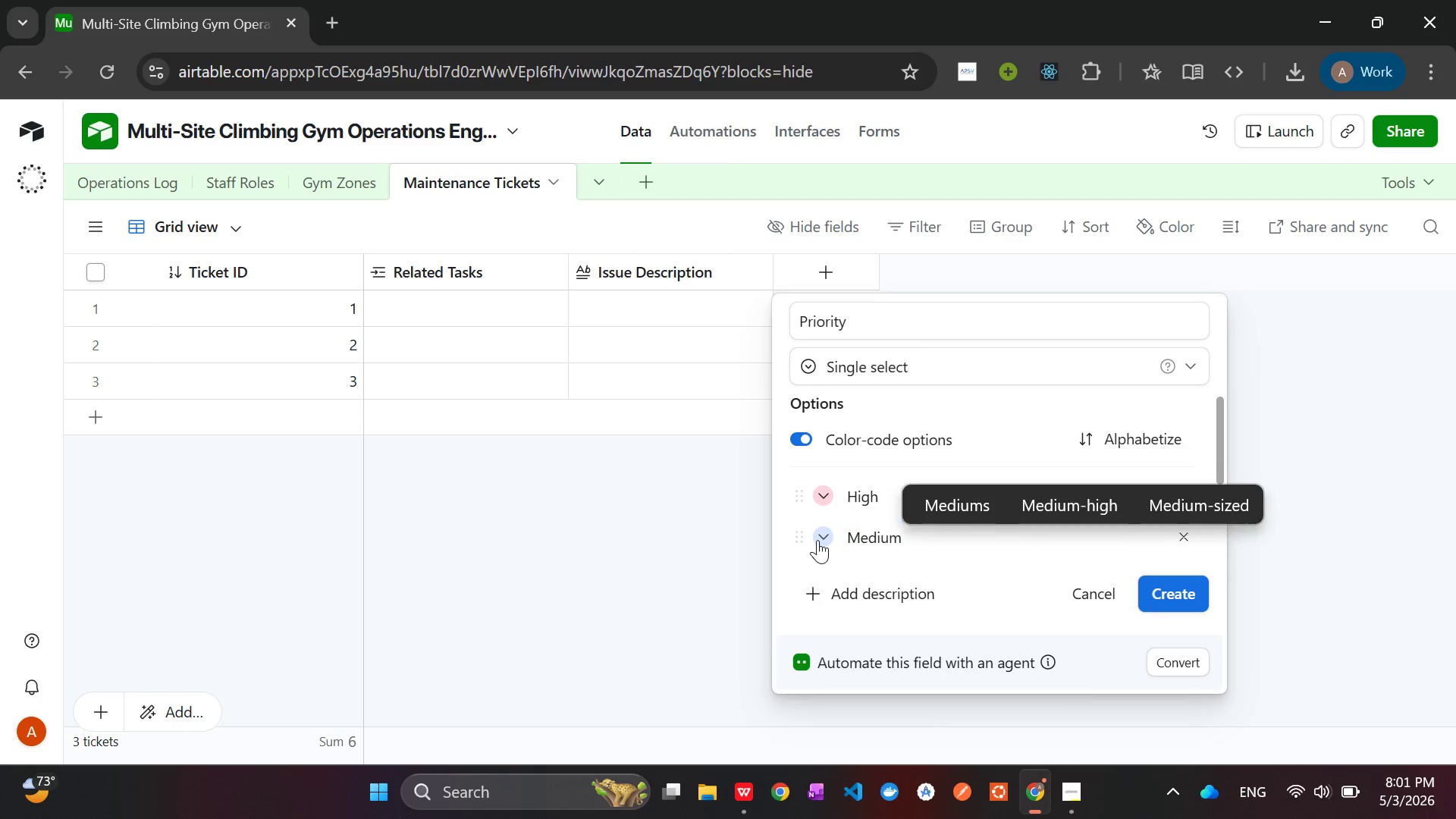 
left_click([817, 540])
 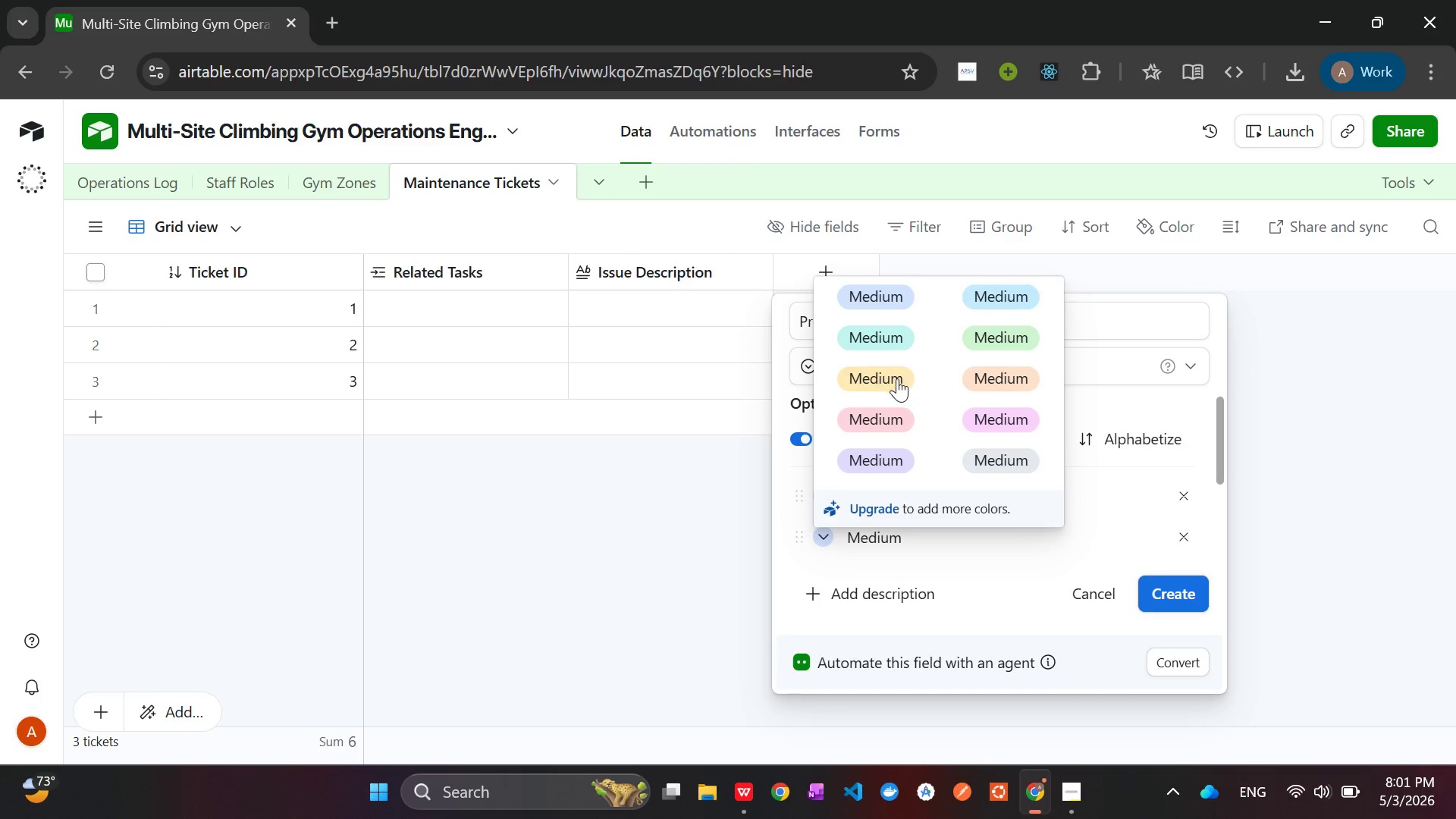 
left_click([895, 379])
 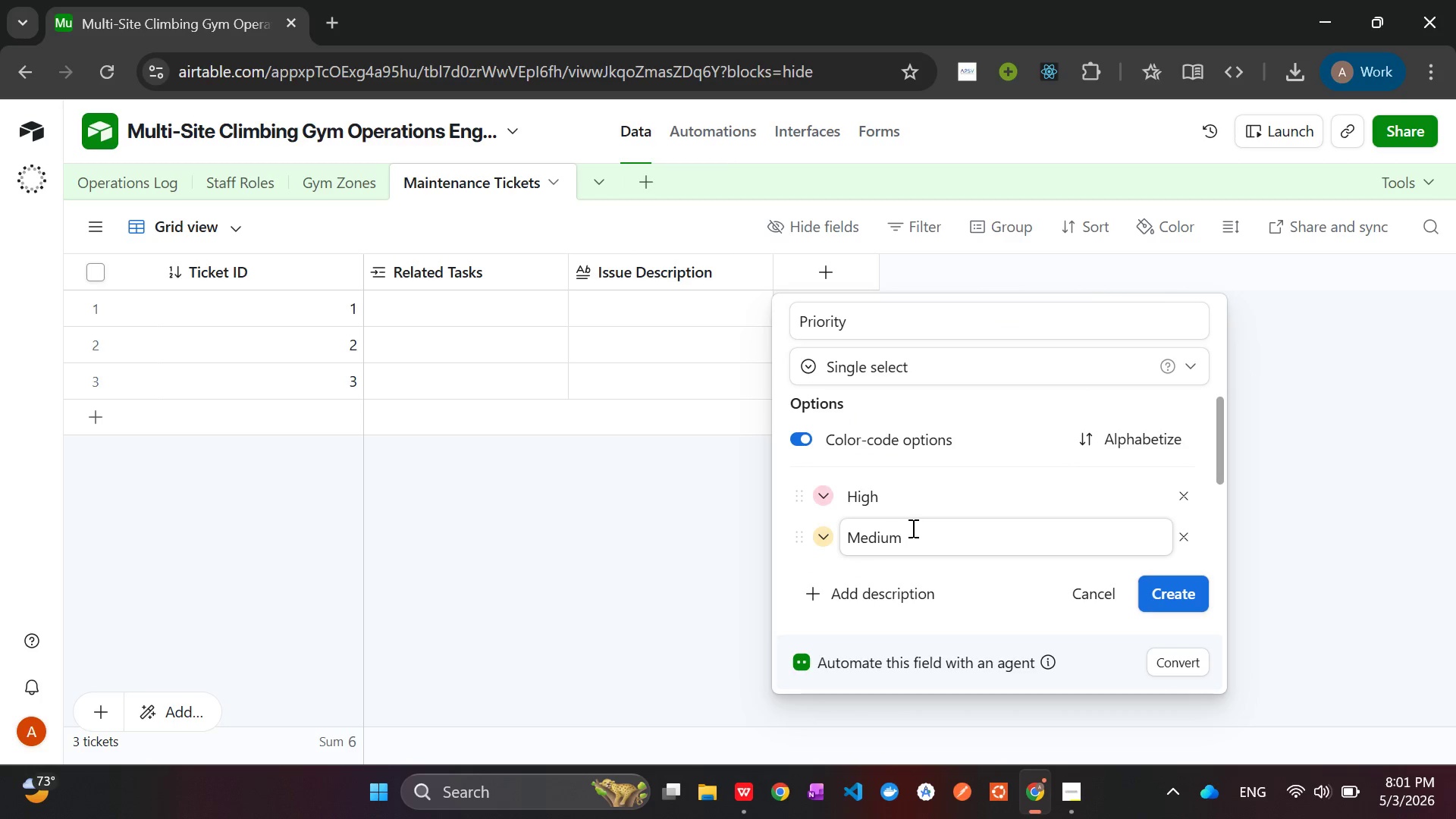 
scroll: coordinate [912, 527], scroll_direction: none, amount: 0.0
 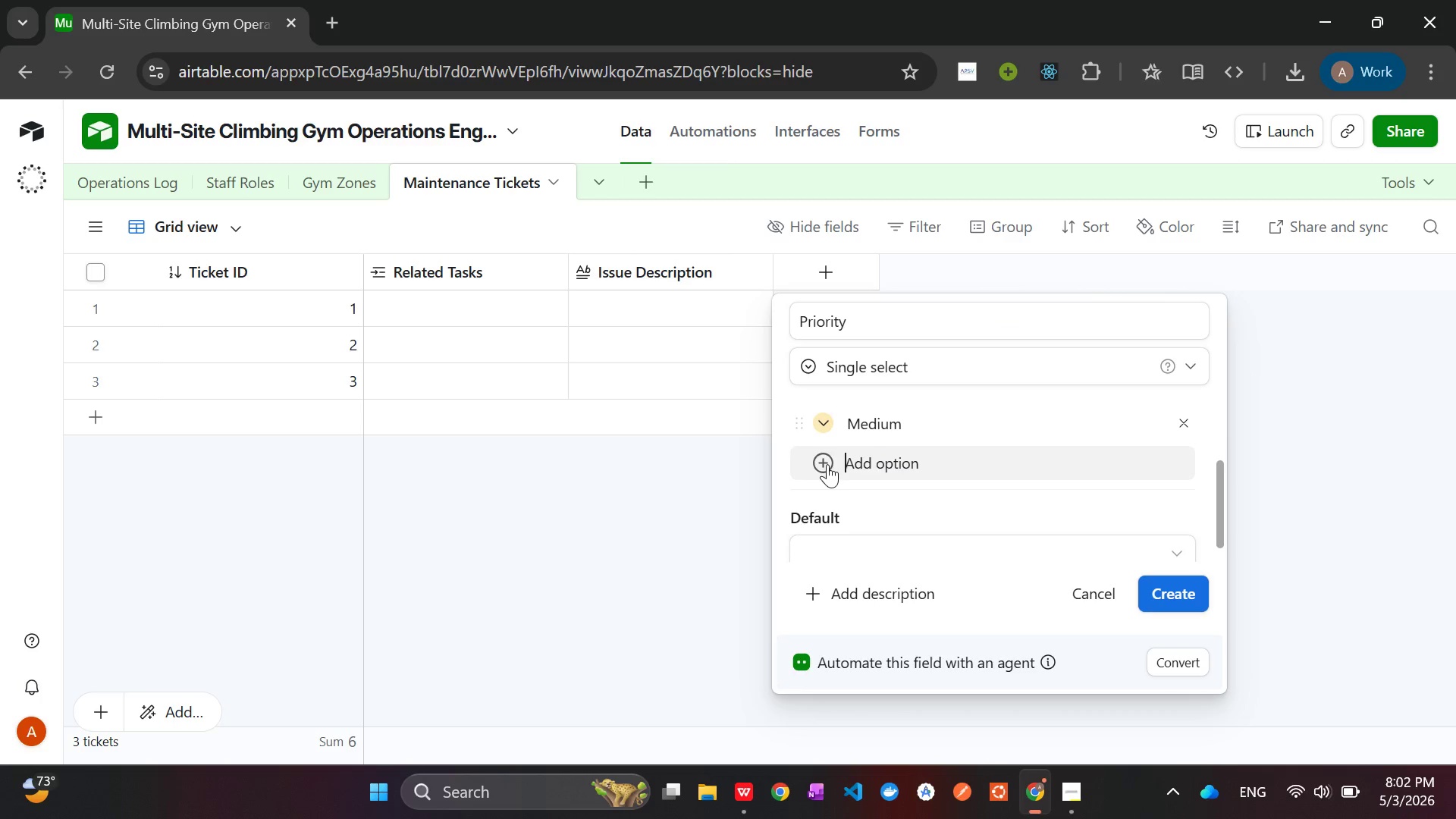 
left_click([827, 464])
 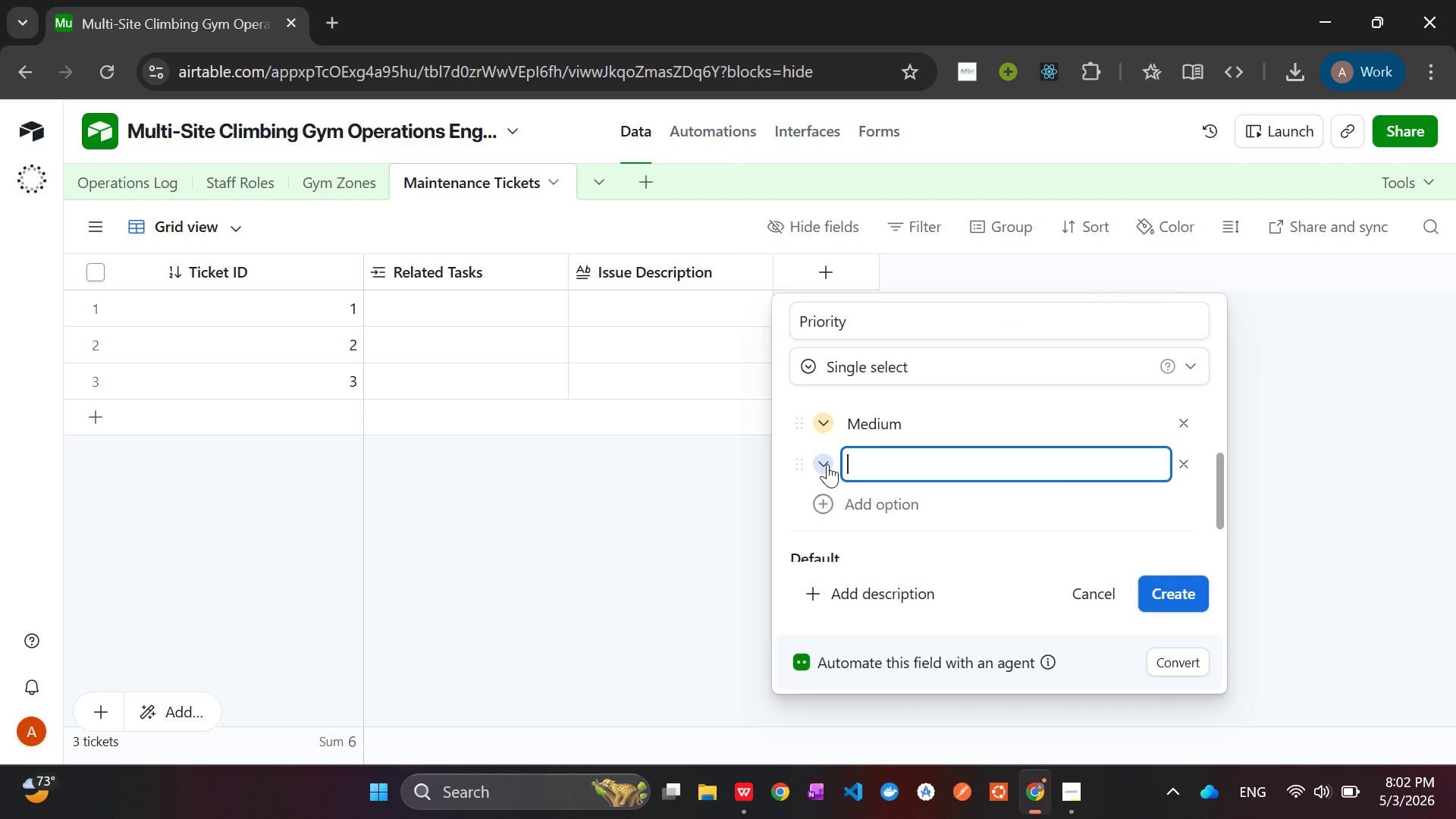 
type(Low)
 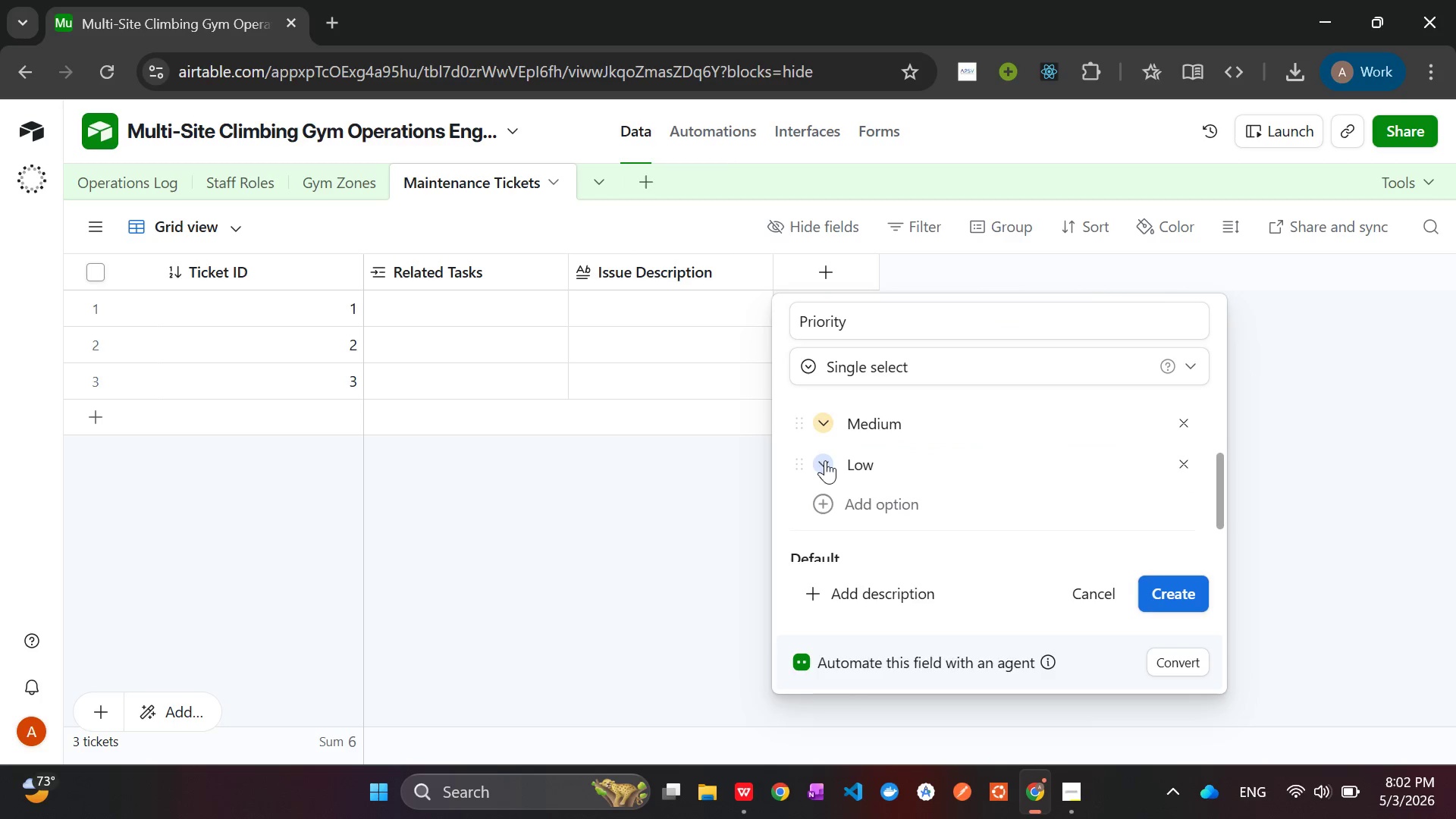 
left_click([825, 460])
 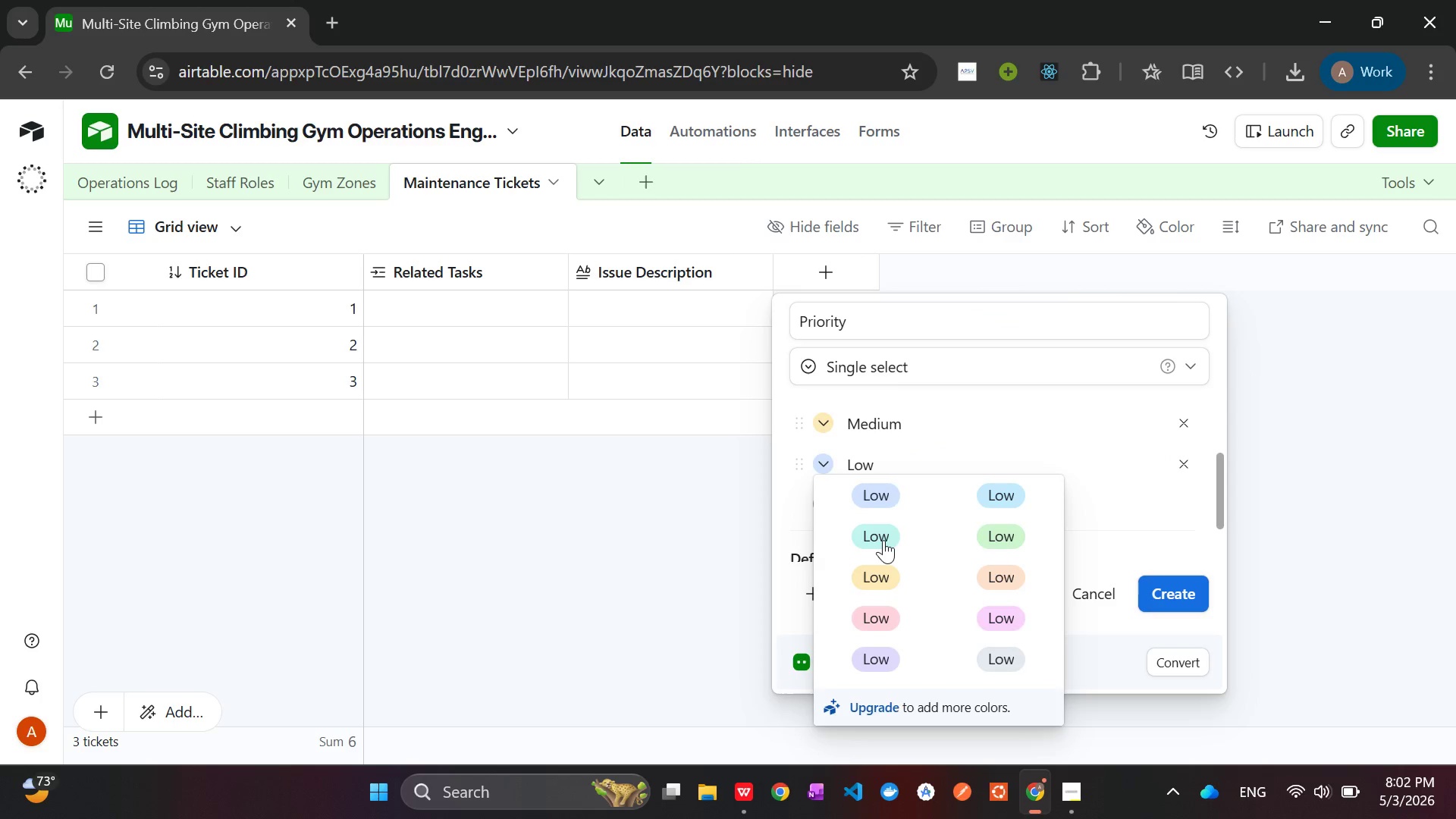 
left_click([883, 540])
 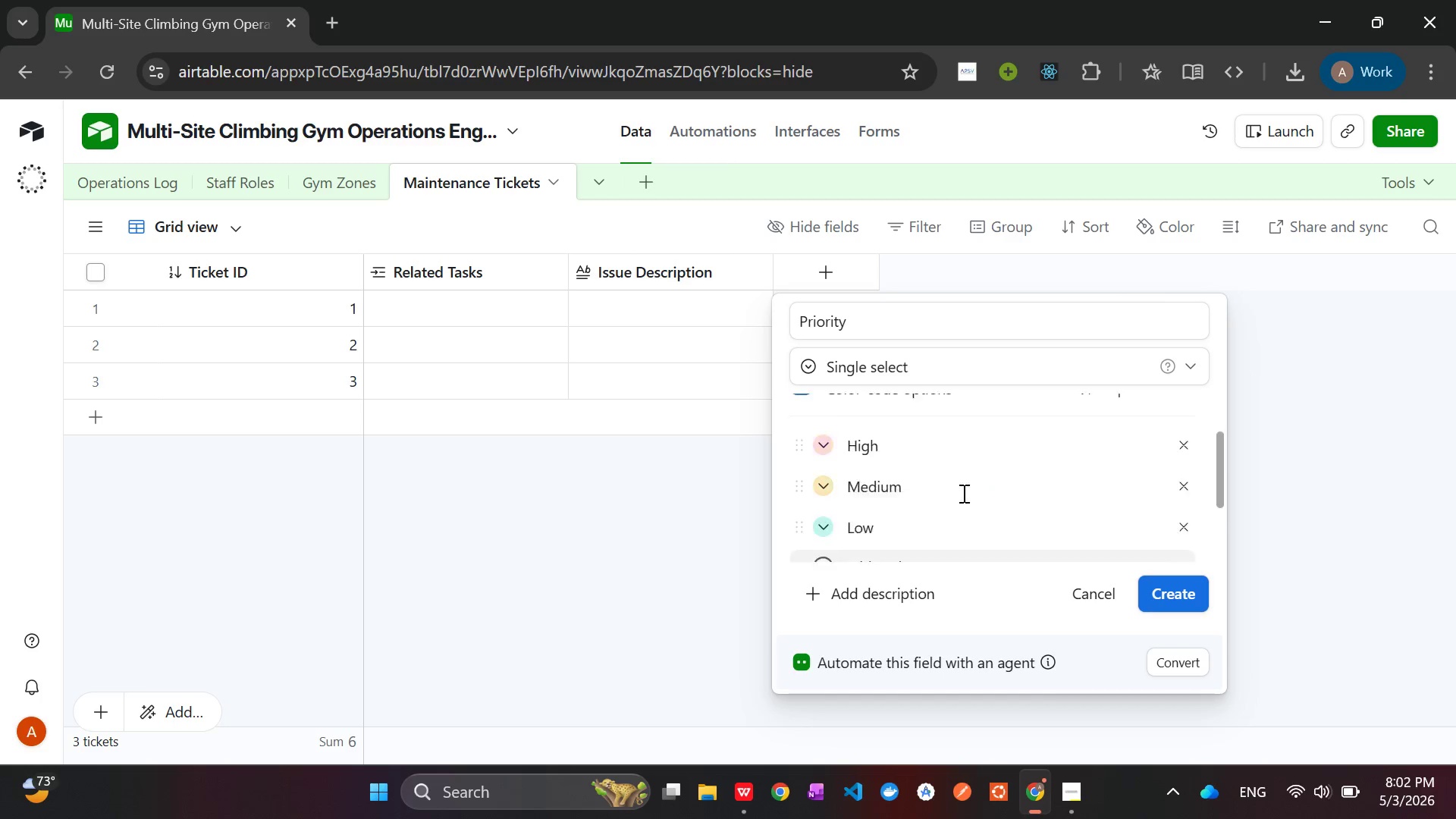 
scroll: coordinate [963, 494], scroll_direction: none, amount: 0.0
 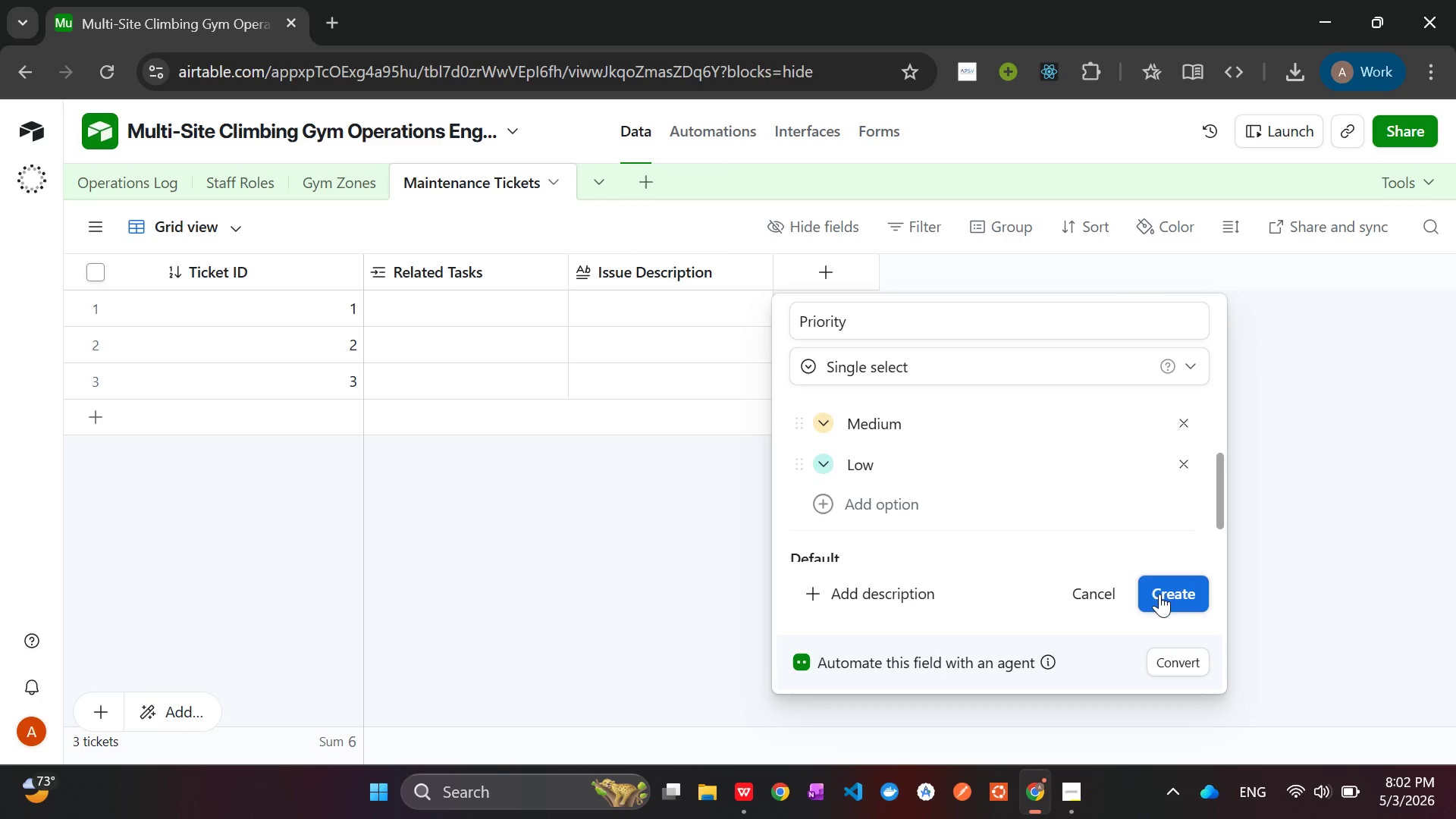 
left_click([1159, 594])
 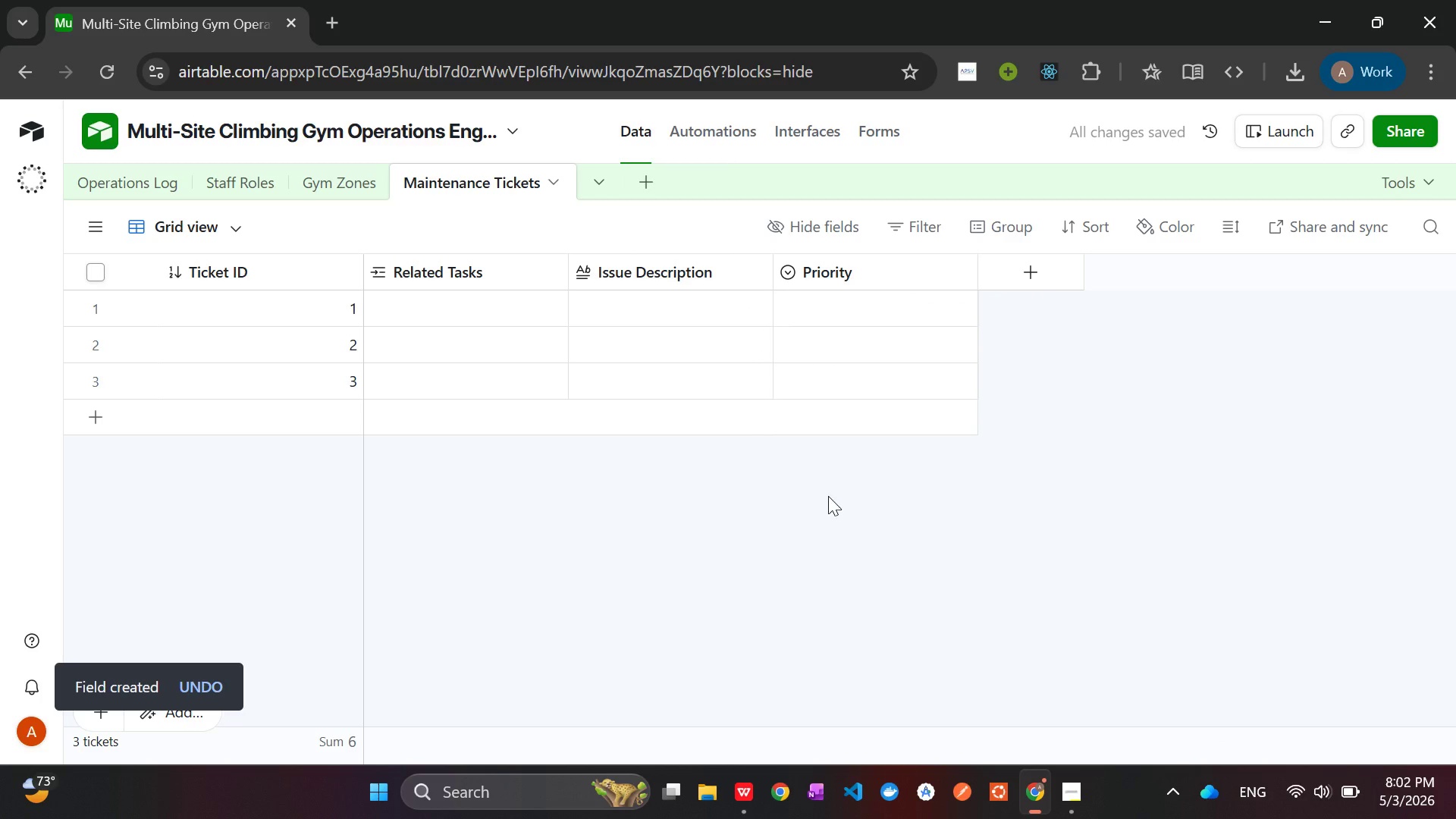 
wait(6.72)
 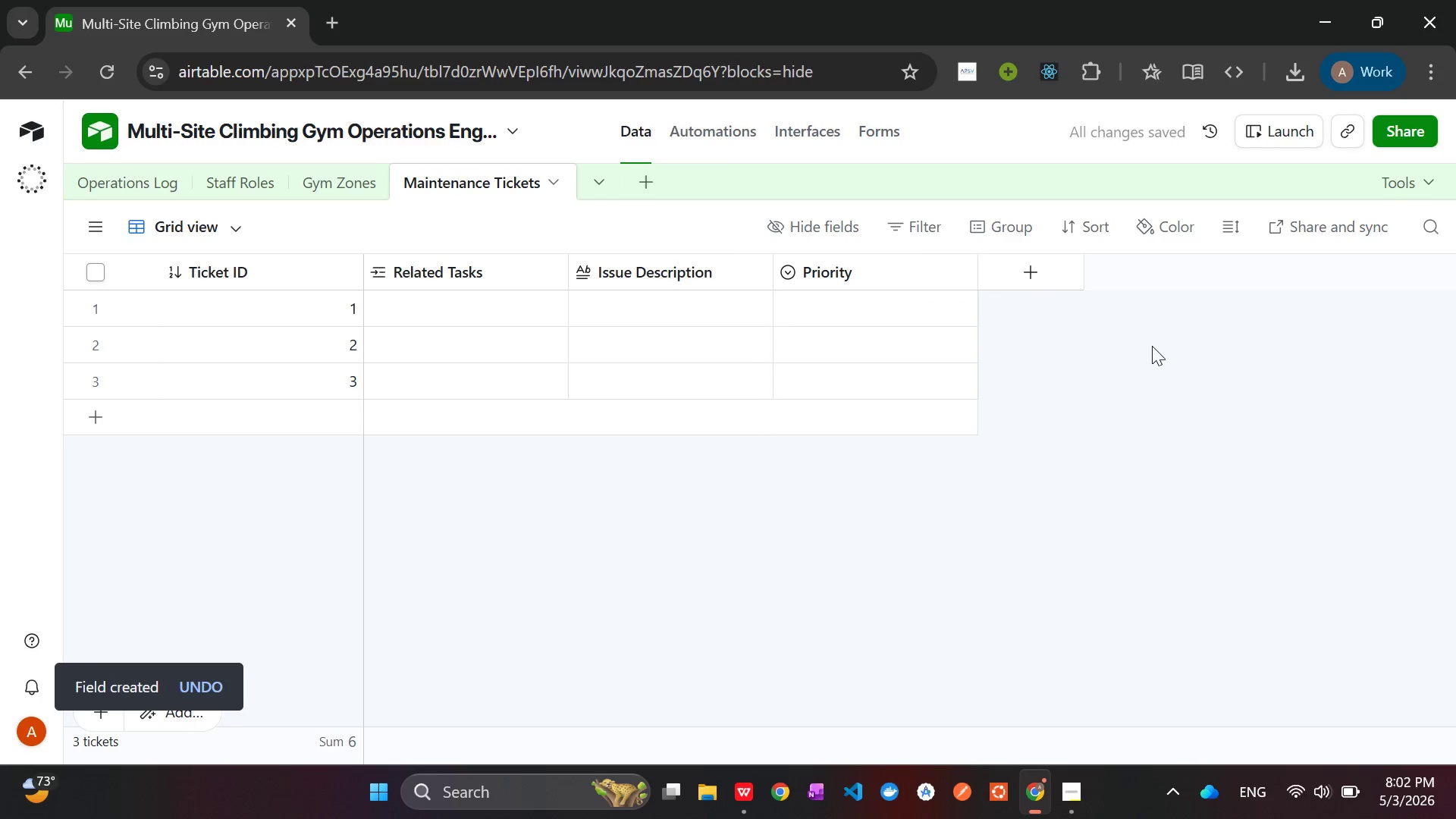 
left_click([113, 178])
 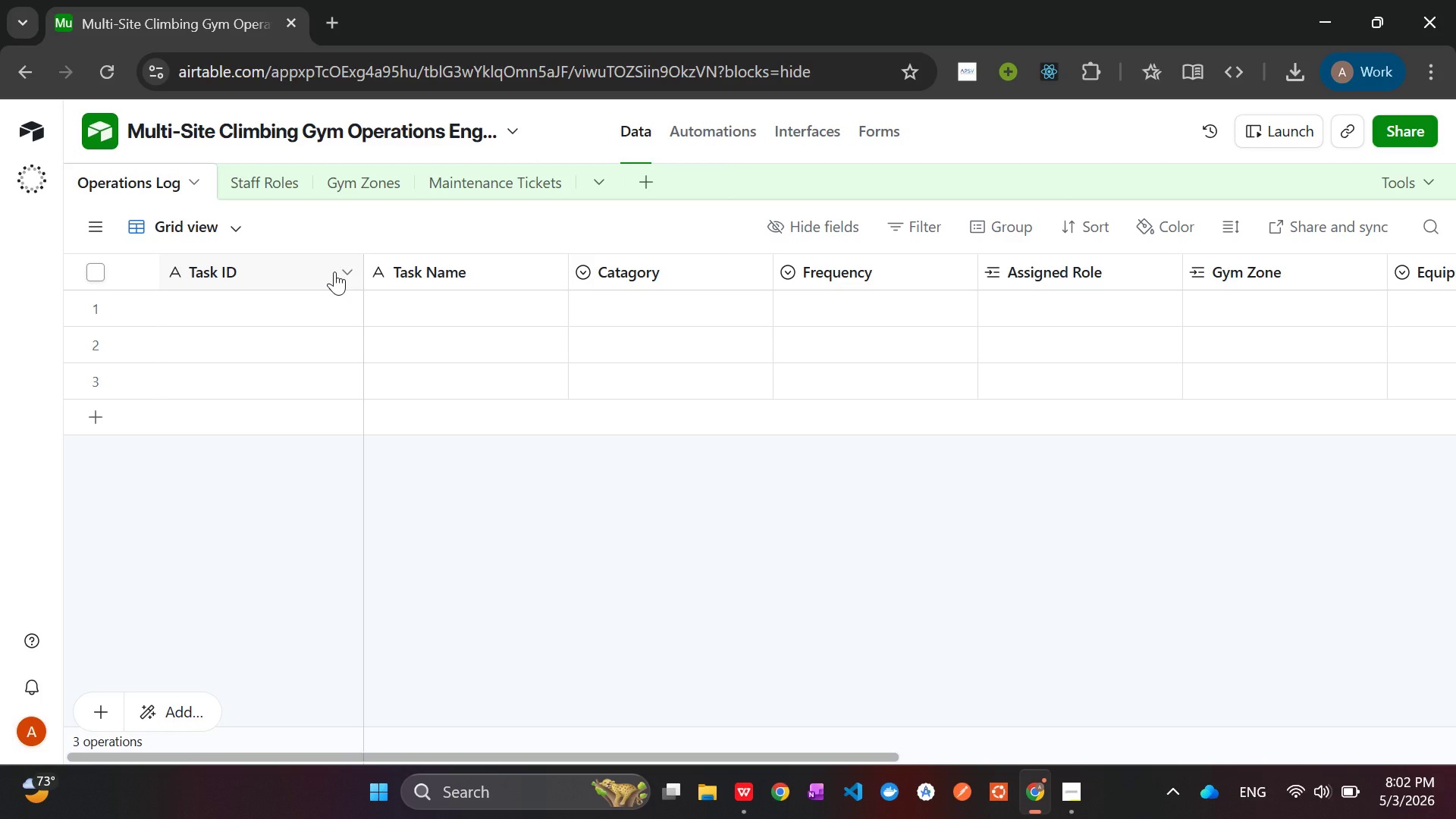 
wait(19.88)
 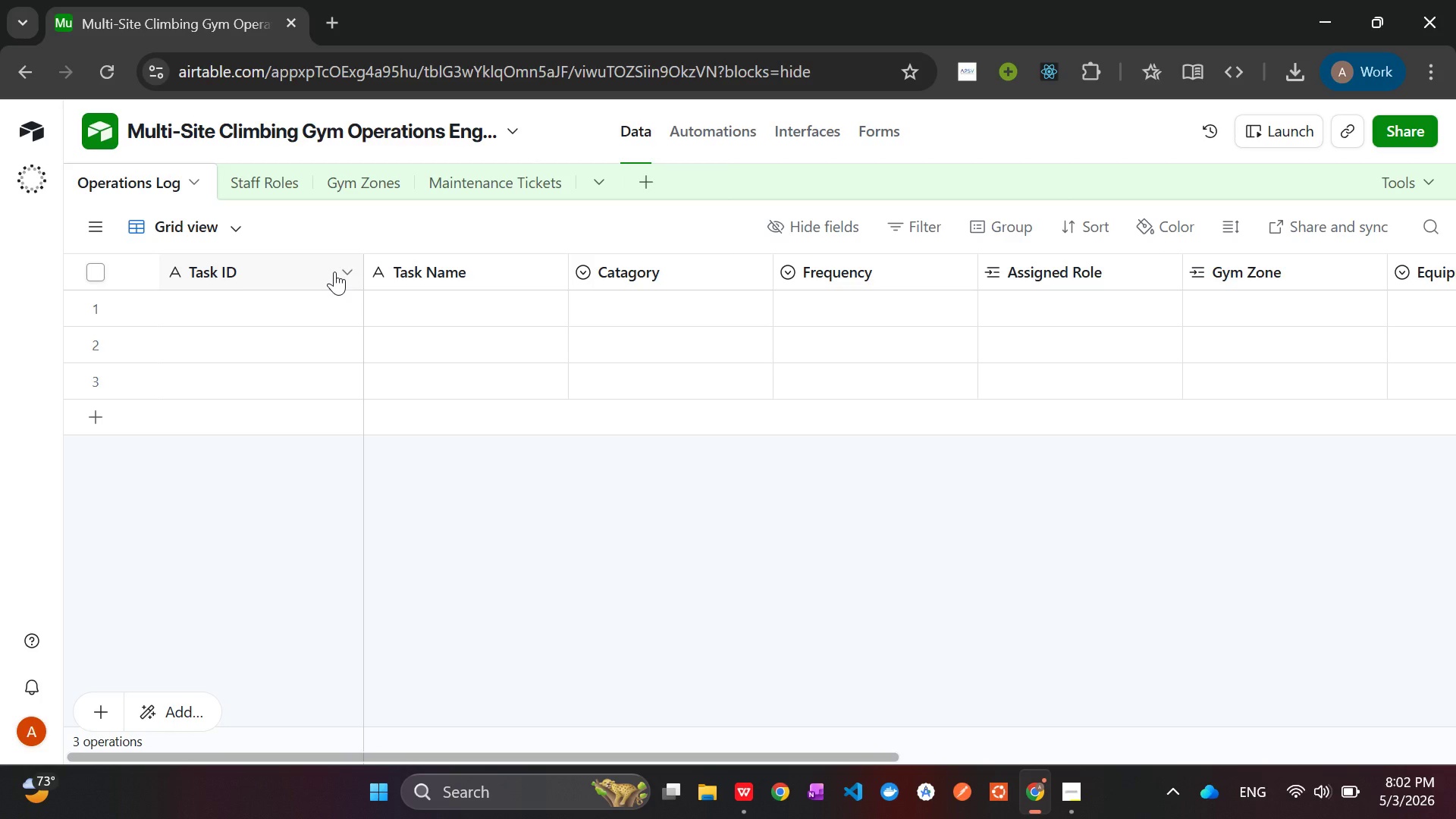 
right_click([822, 271])
 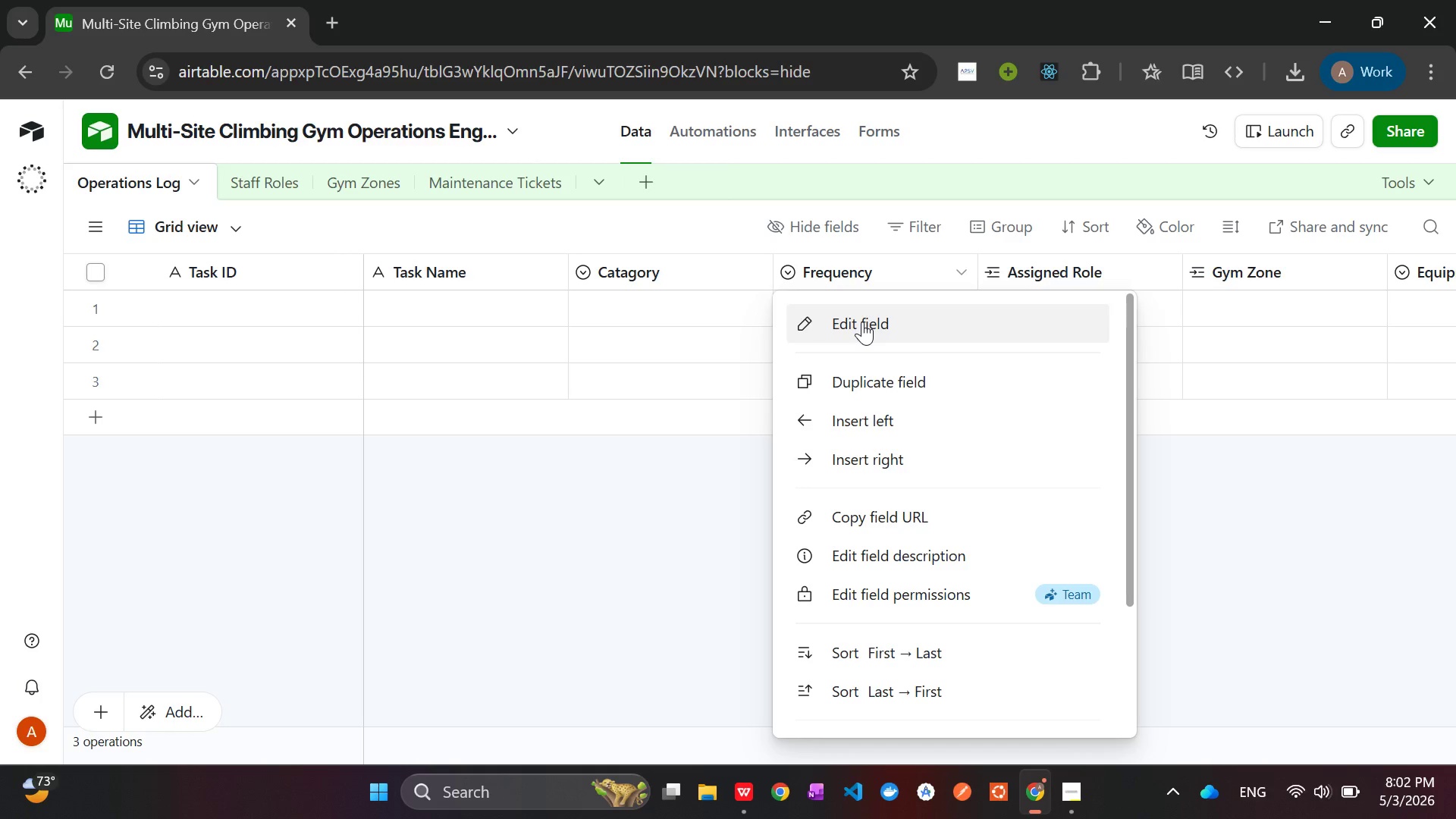 
left_click([862, 322])
 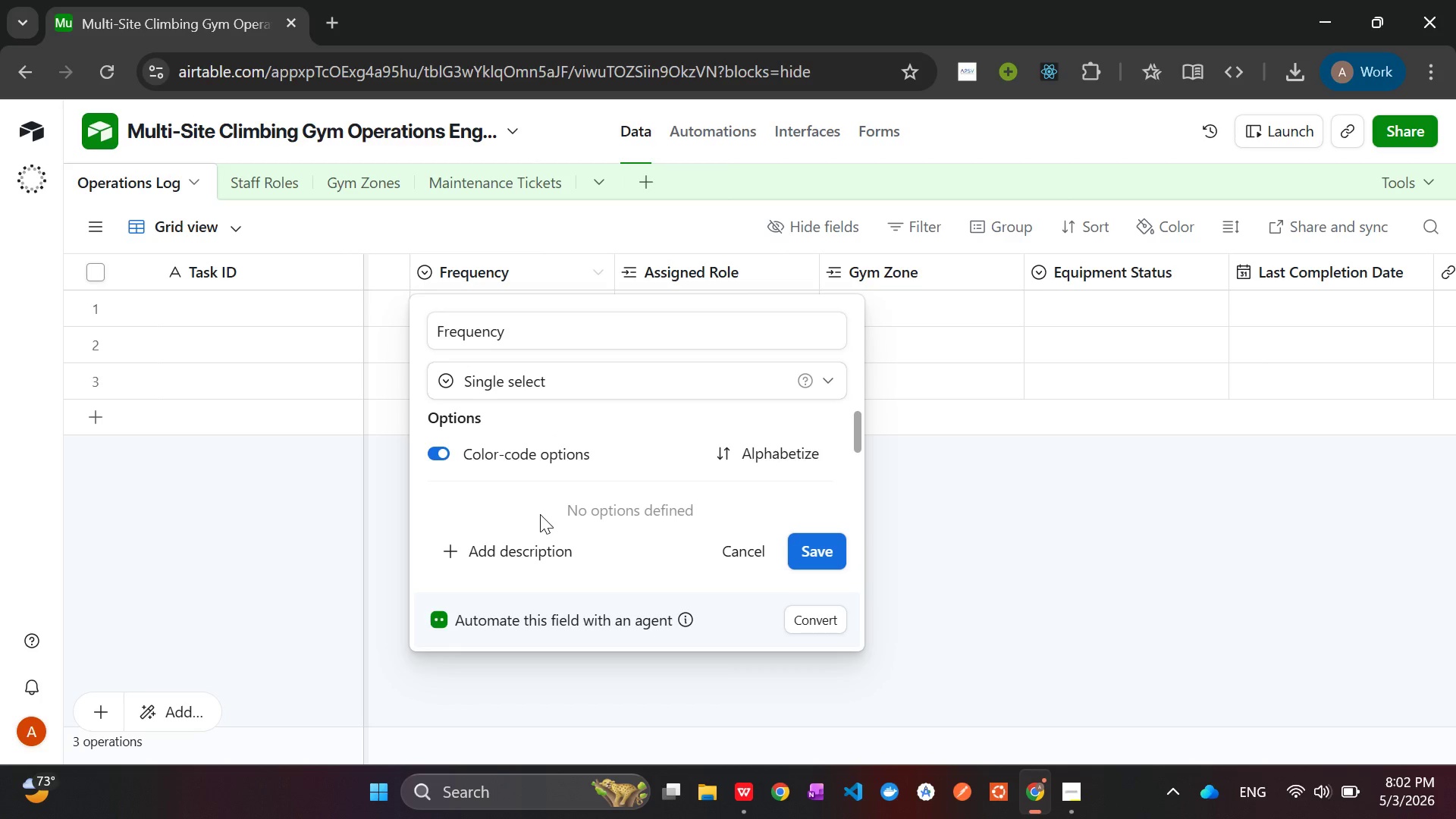 
scroll: coordinate [543, 468], scroll_direction: down, amount: 1.0
 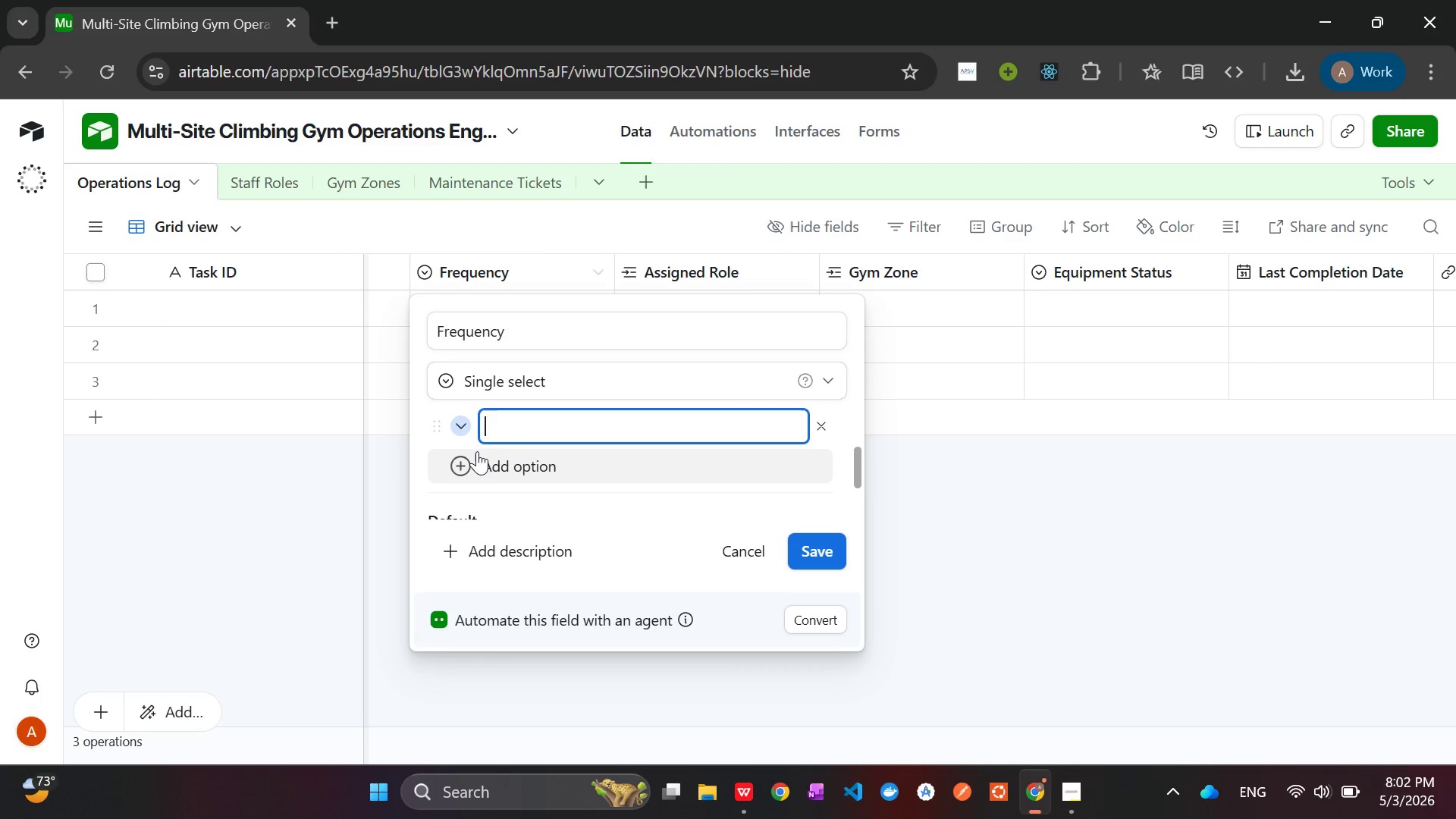 
left_click([477, 451])
 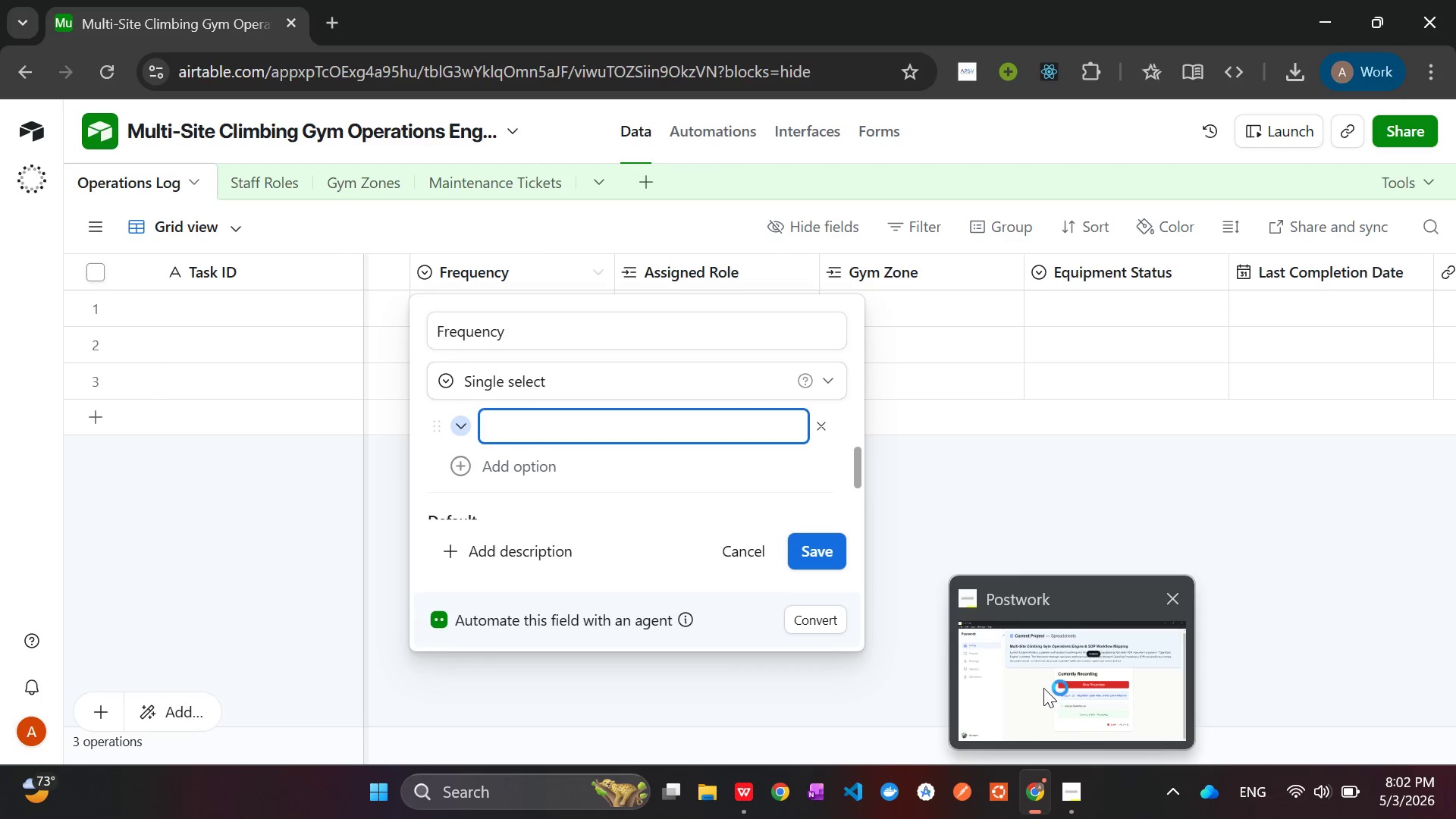 
wait(6.53)
 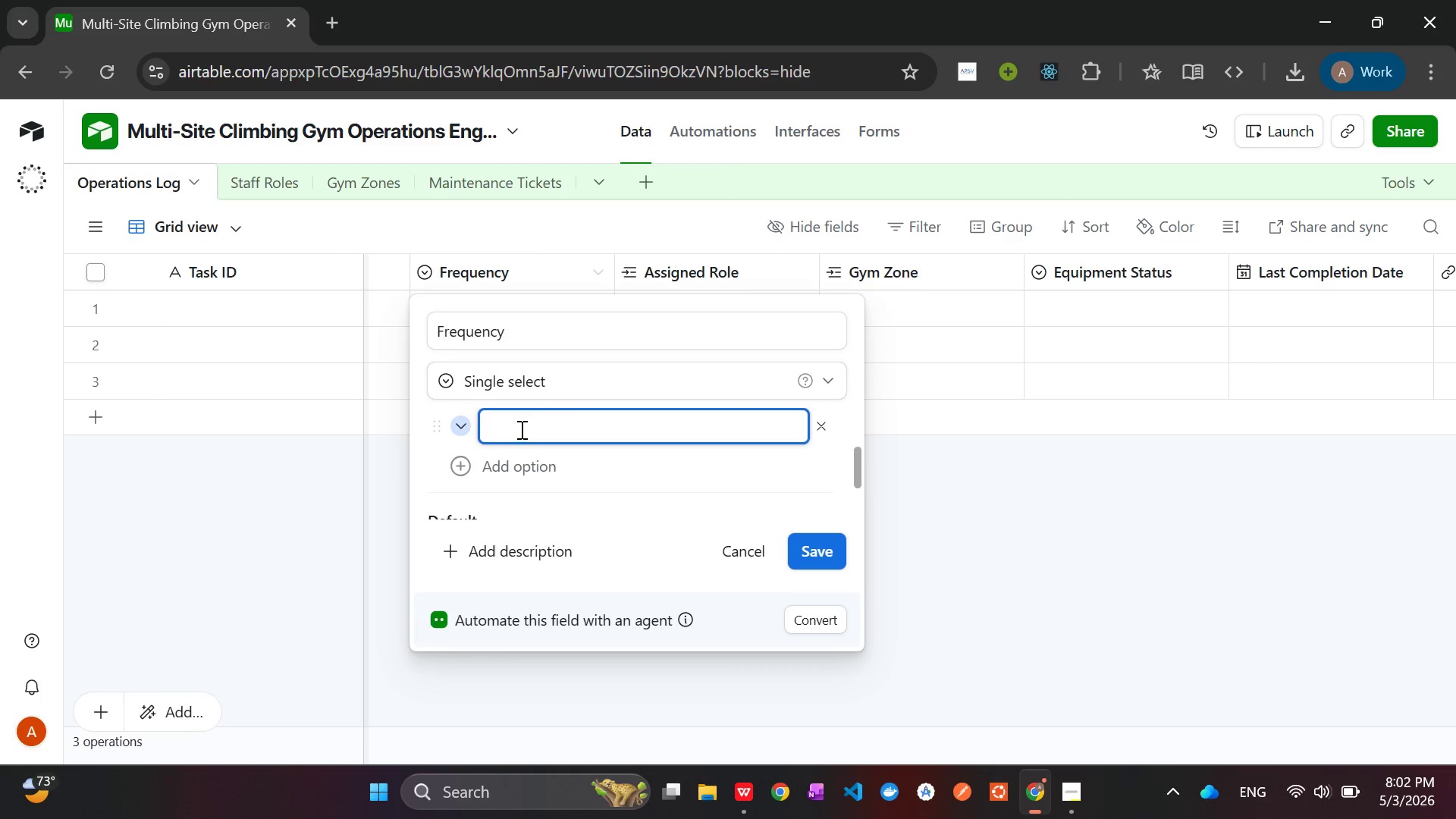 
left_click([1045, 687])